 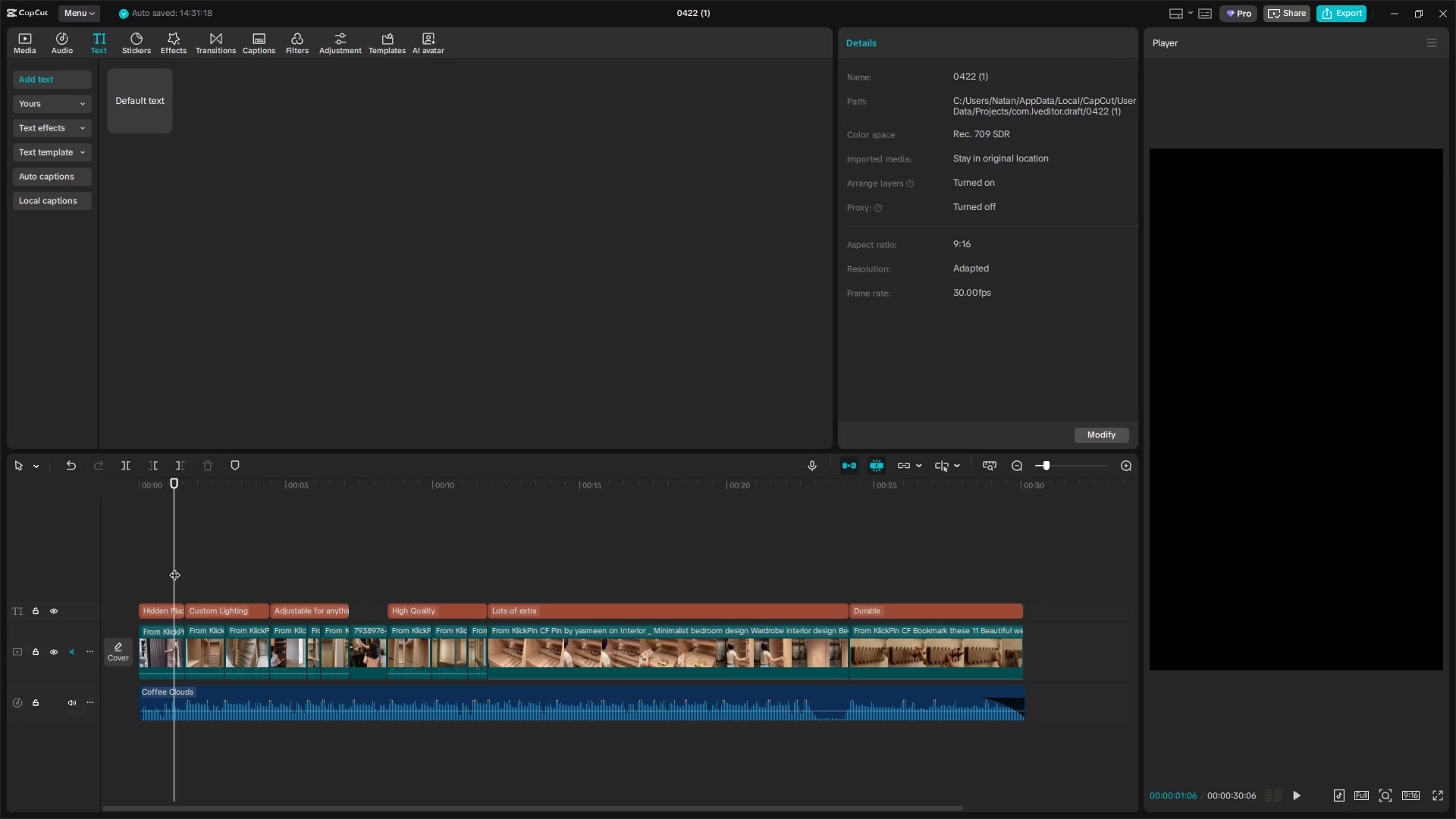 
hold_key(key=ControlLeft, duration=0.62)
scroll: coordinate [173, 576], scroll_direction: up, amount: 4.0
 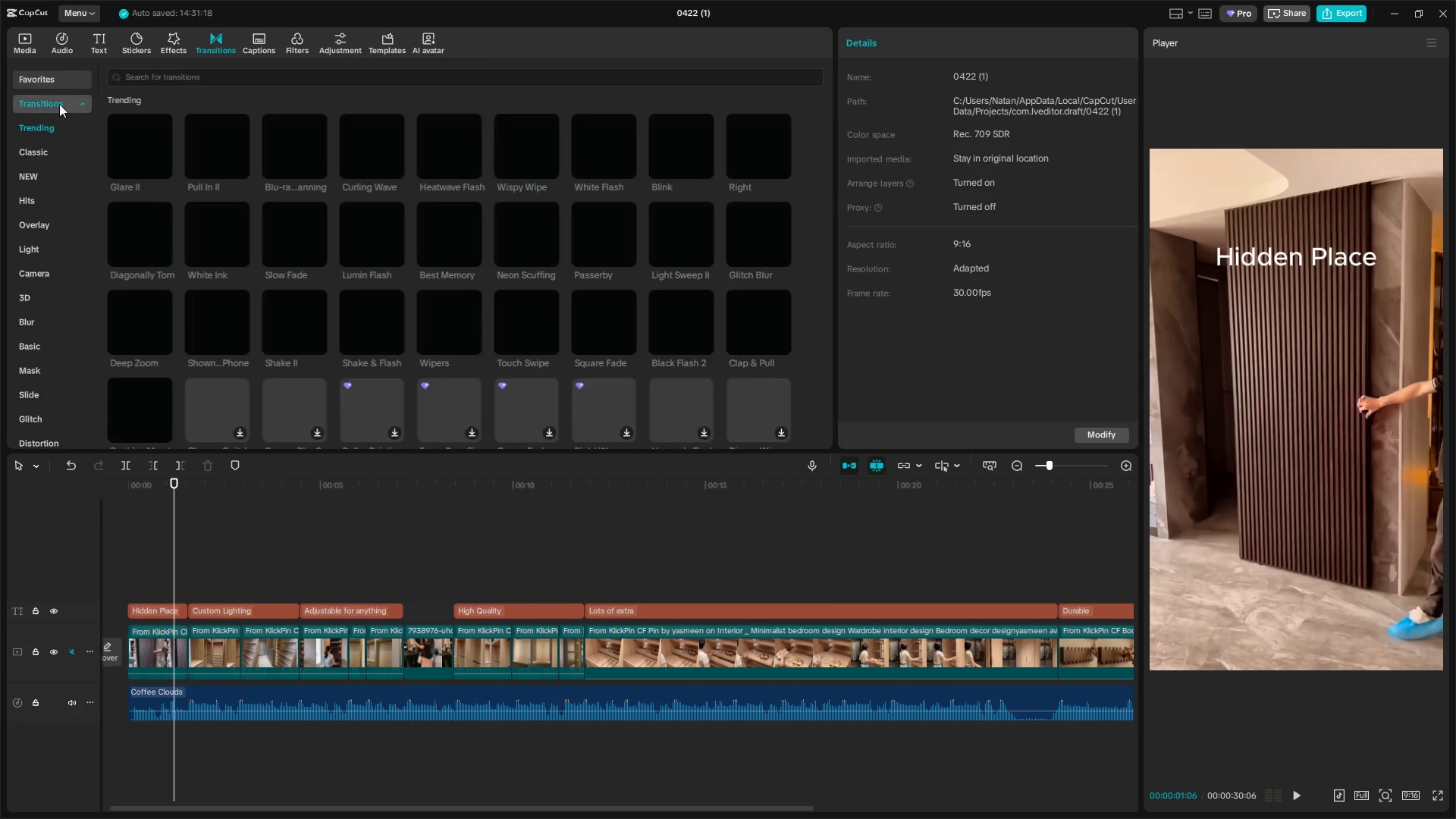 
left_click([141, 130])
 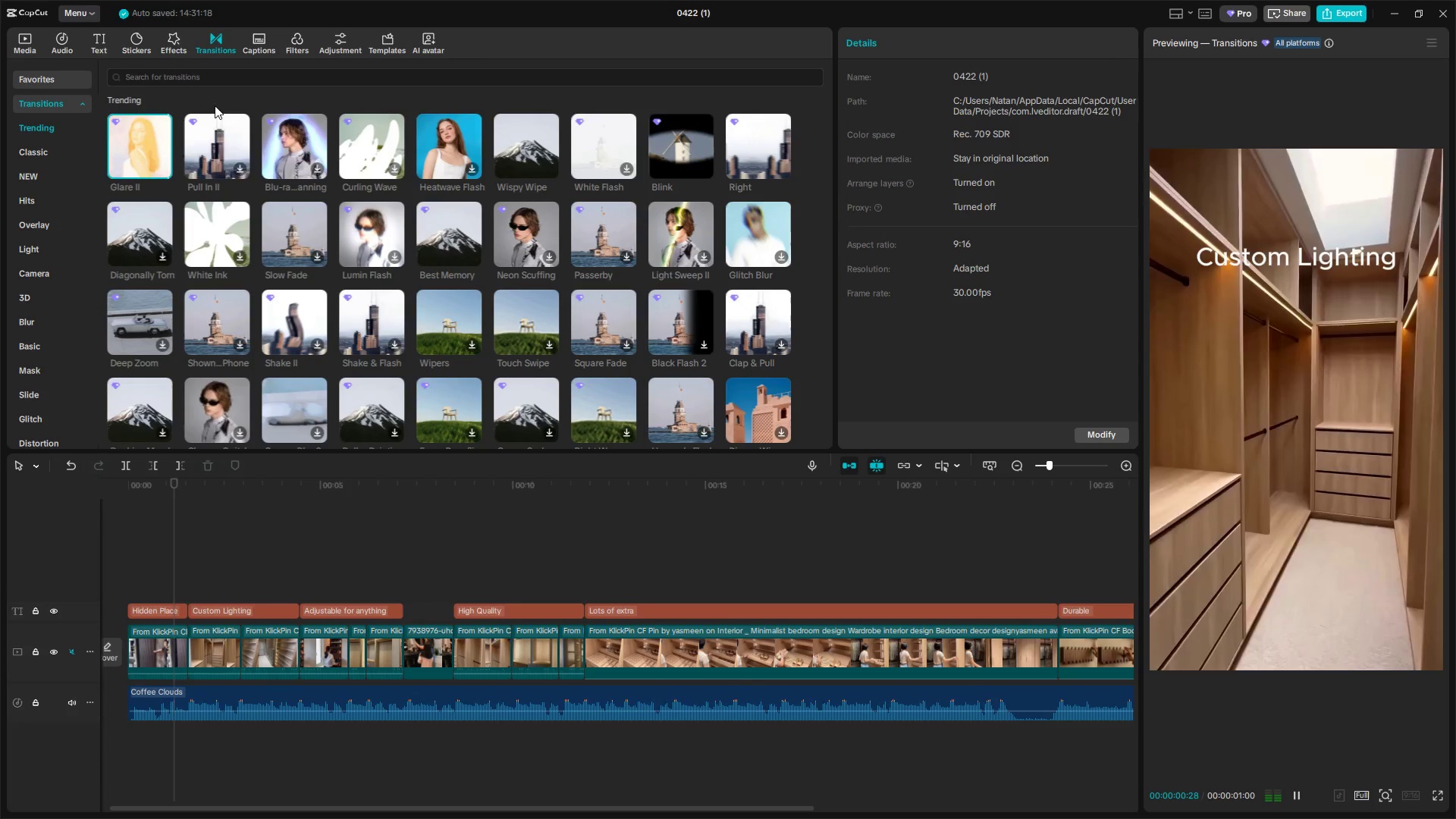 
left_click([211, 131])
 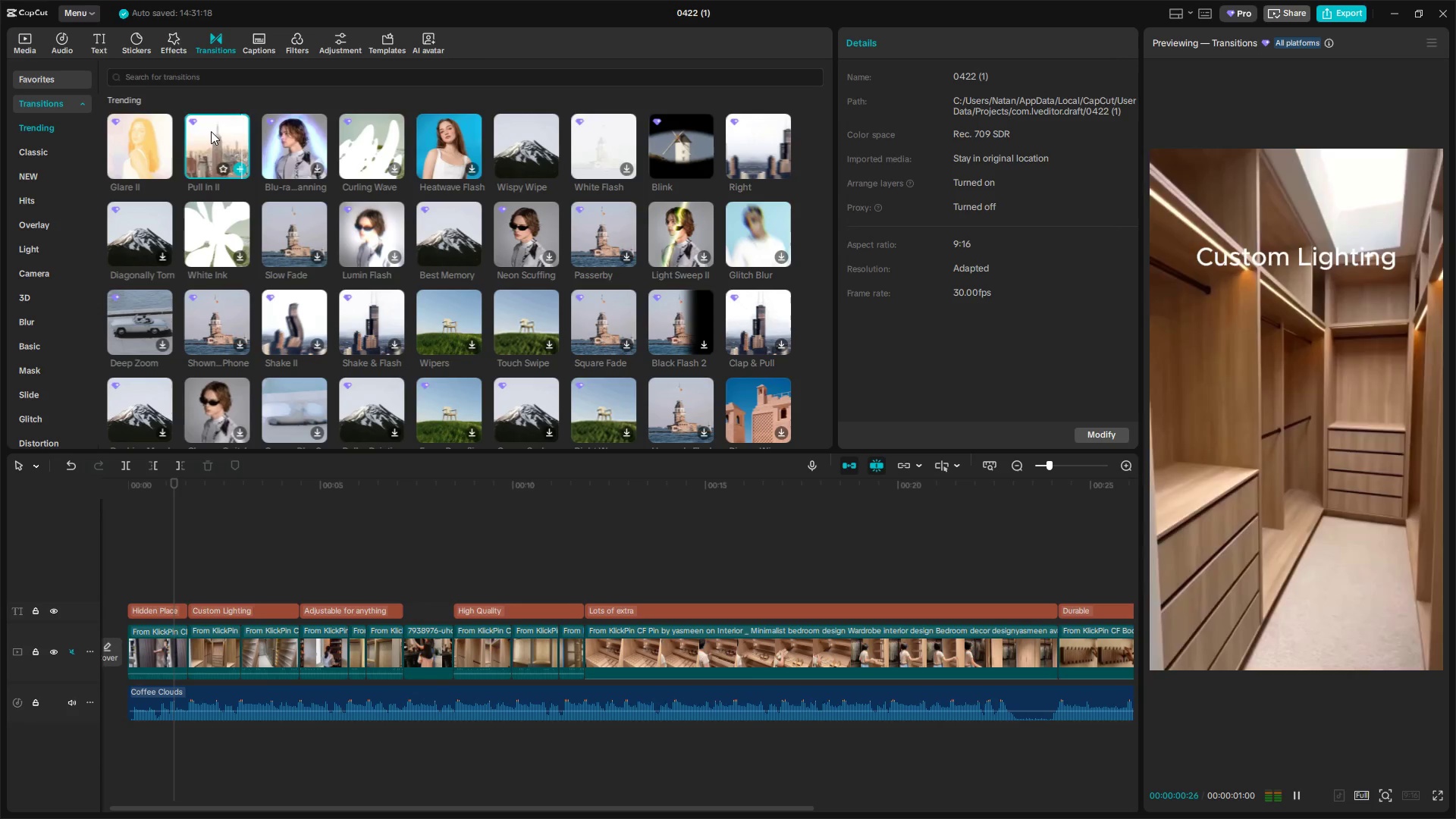 
left_click_drag(start_coordinate=[214, 135], to_coordinate=[171, 648])
 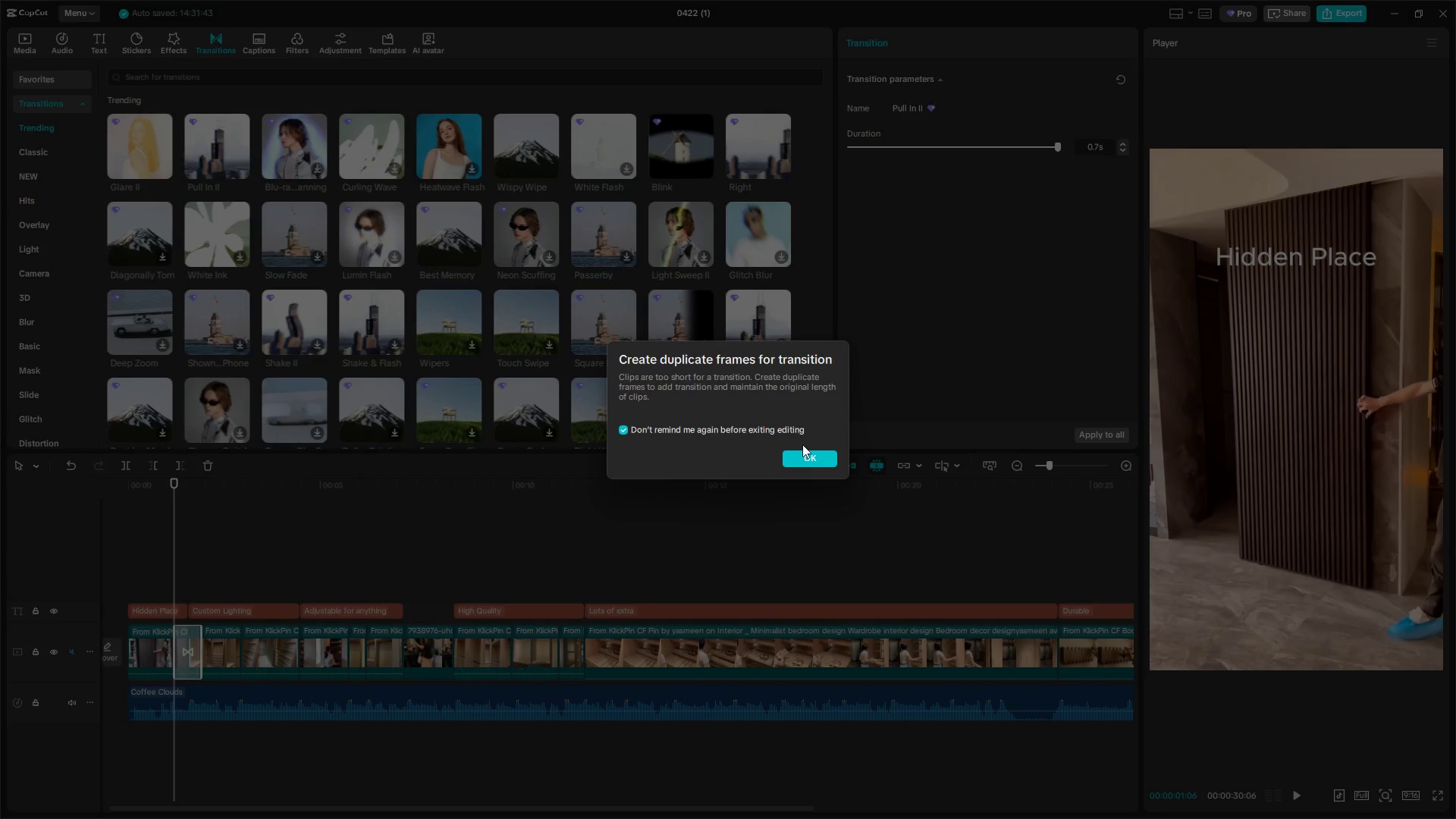 
double_click([800, 451])
 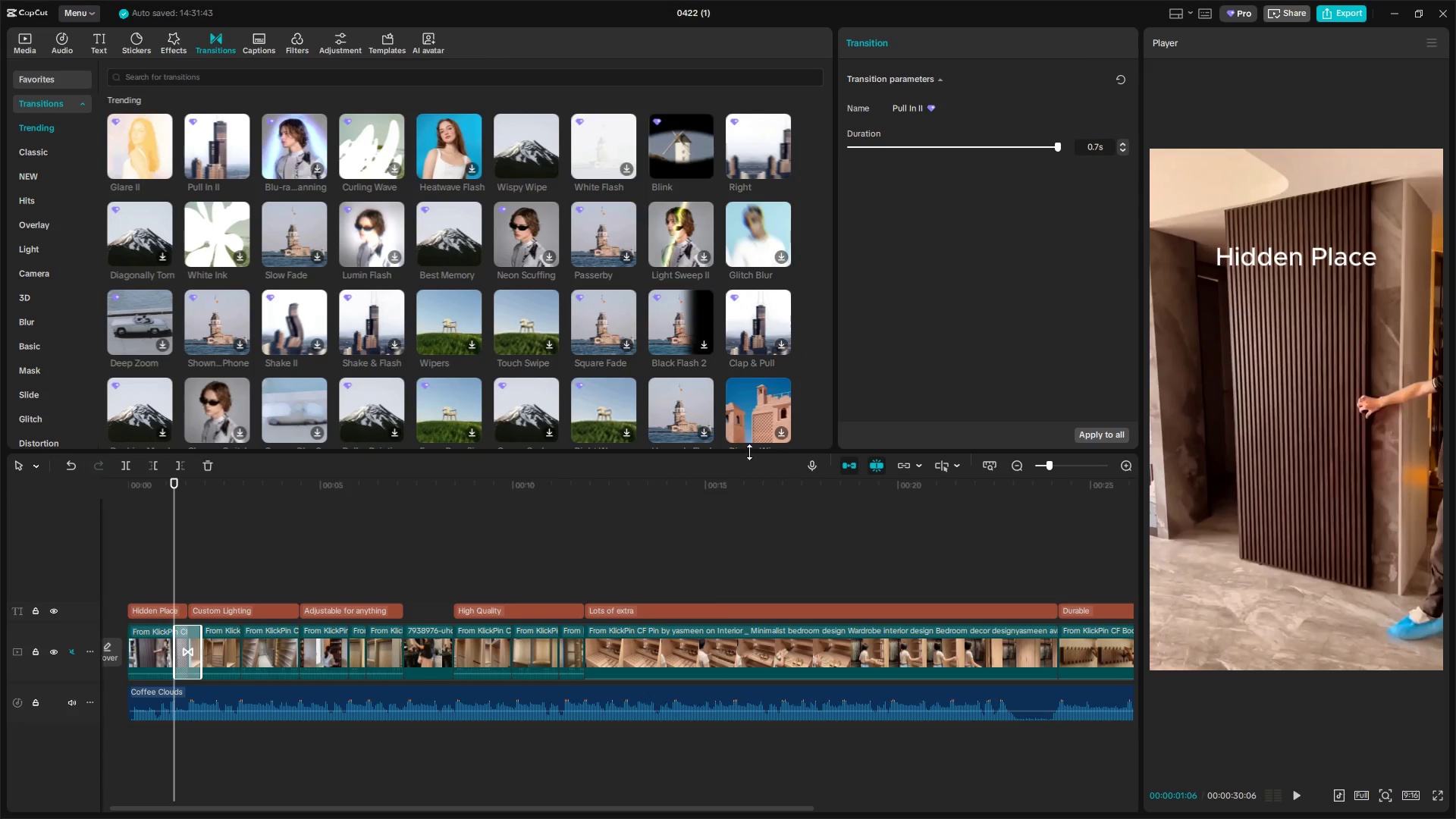 
key(Space)
 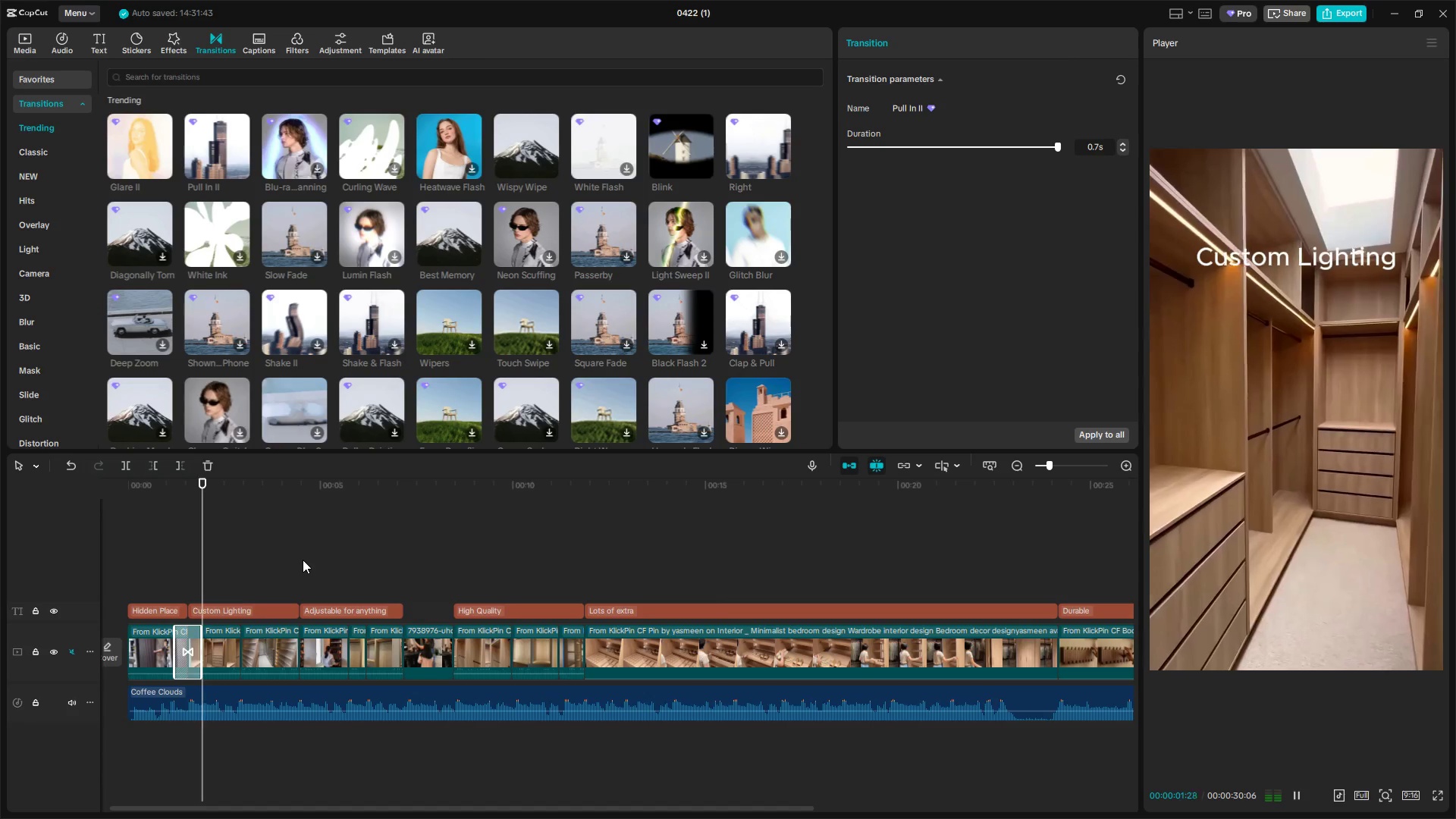 
key(Space)
 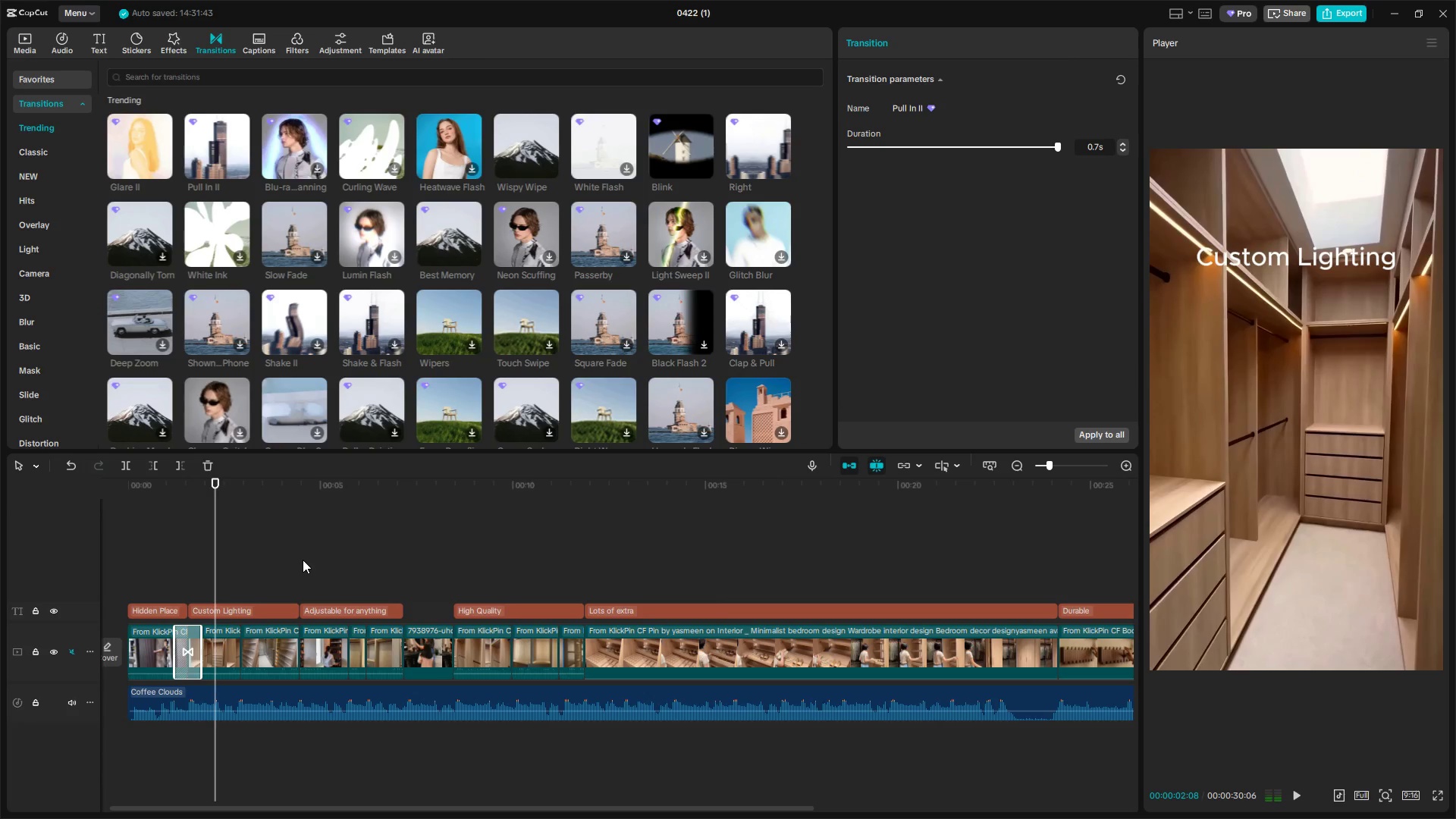 
key(Space)
 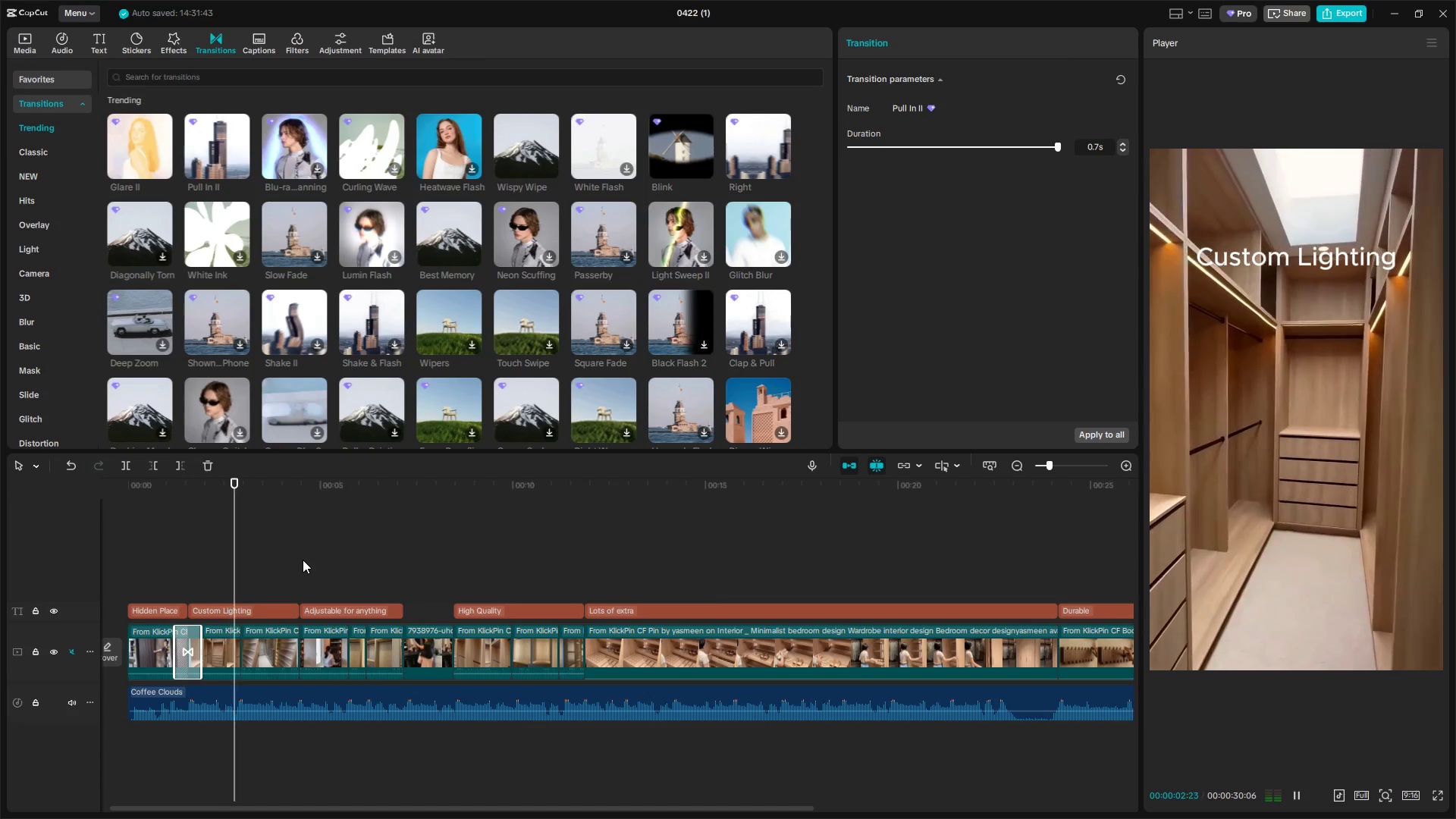 
key(Space)
 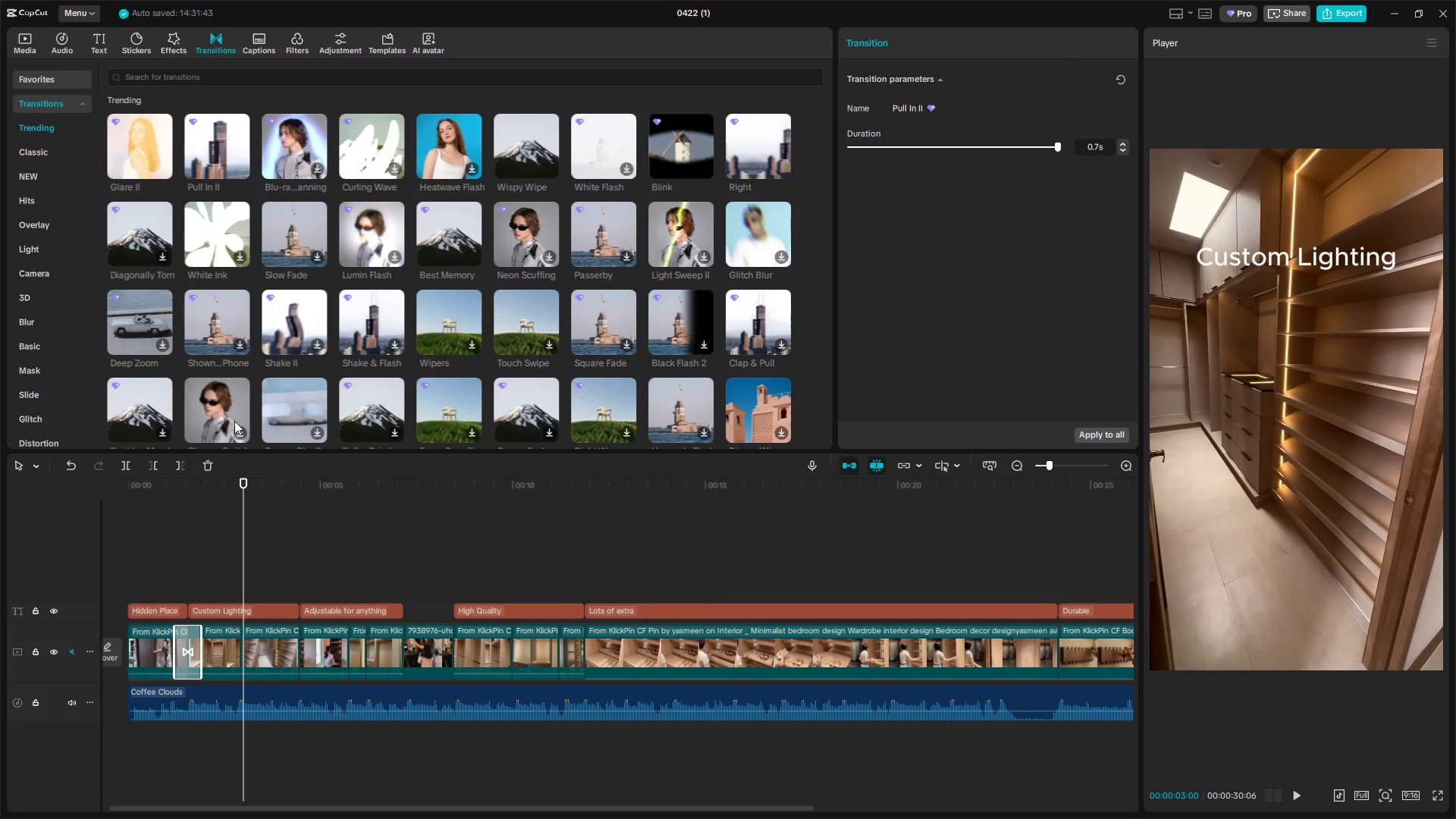 
left_click([200, 162])
 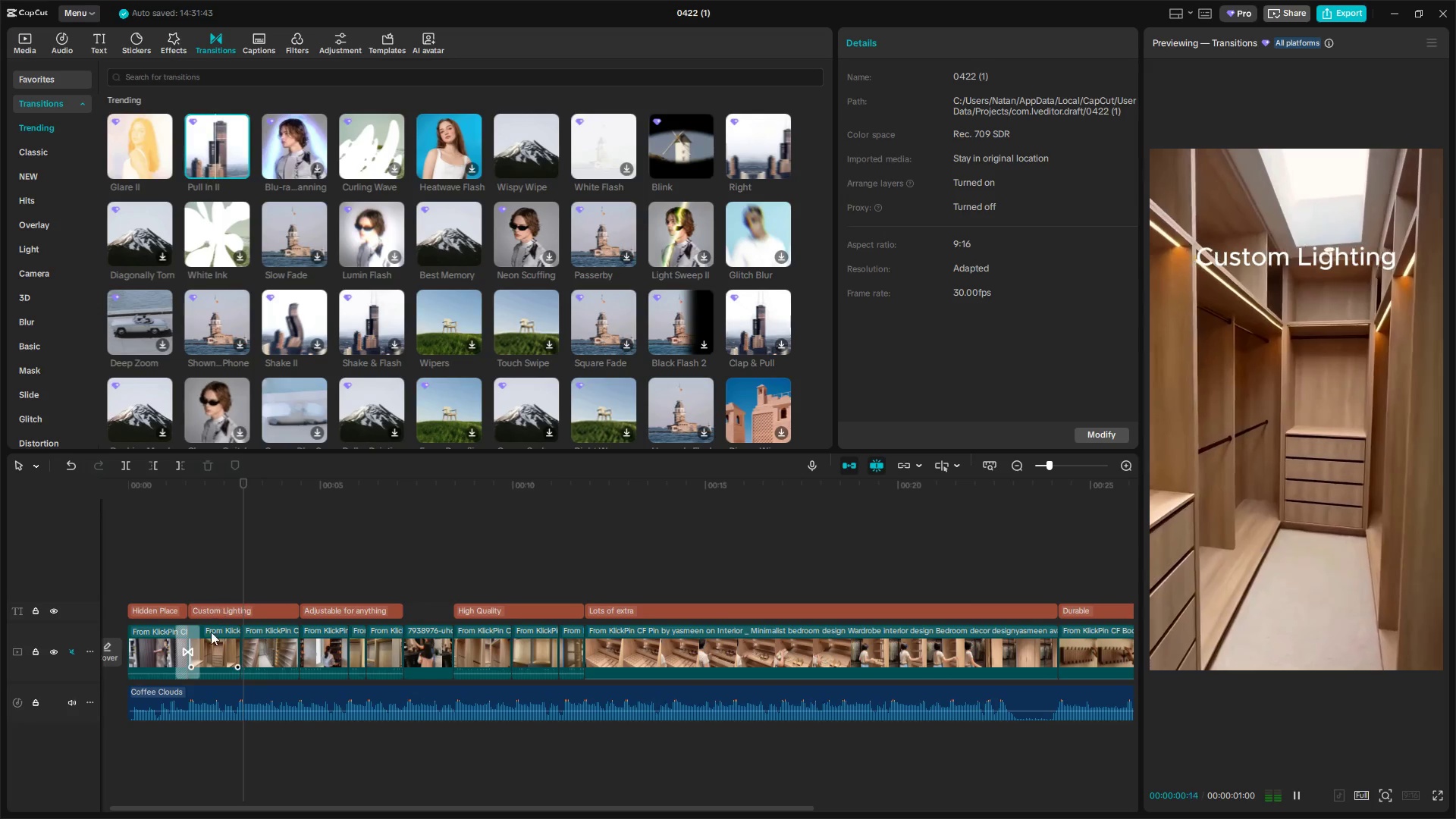 
key(Space)
 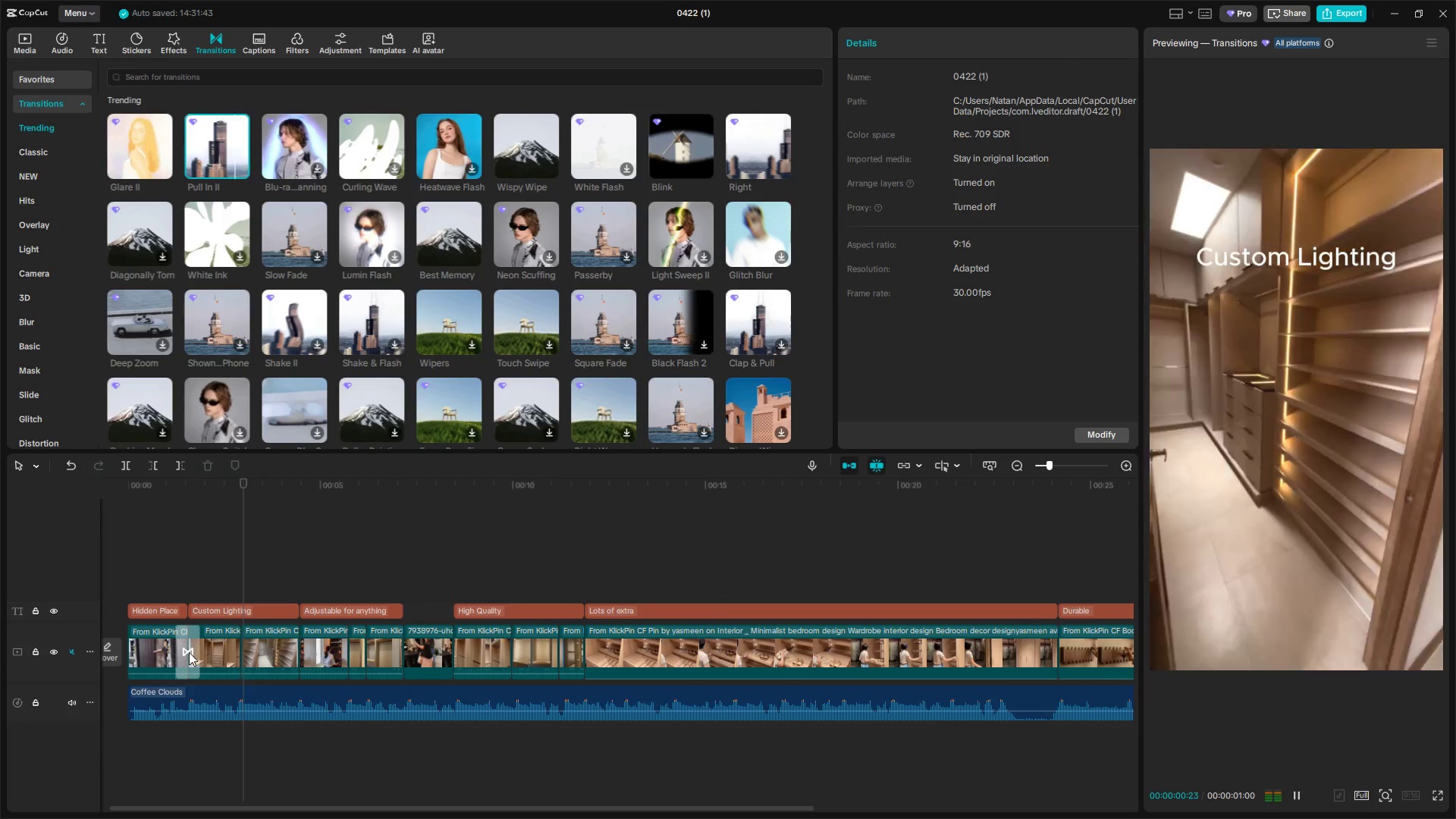 
left_click([189, 652])
 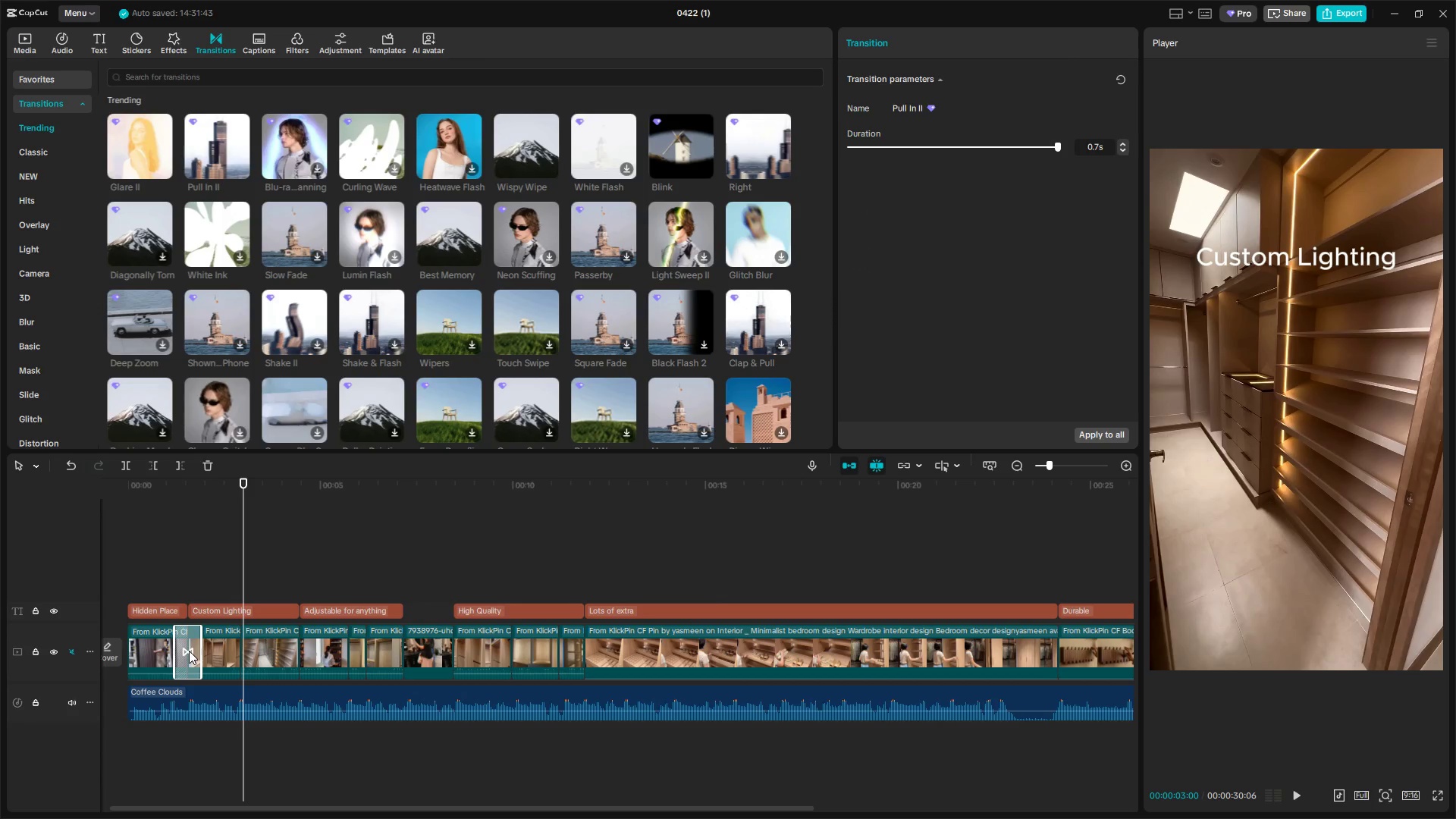 
key(Backspace)
 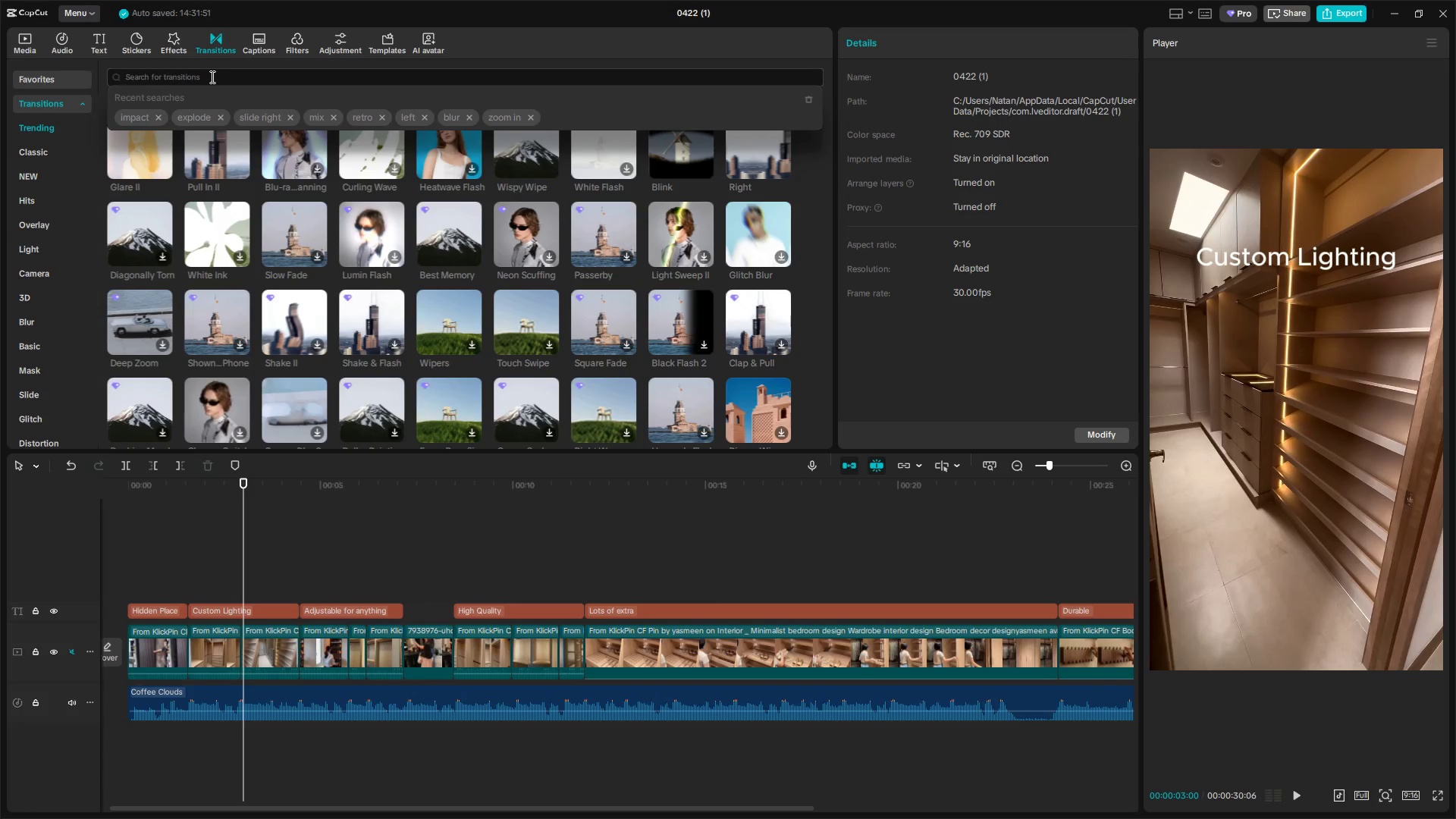 
type(pull in)
 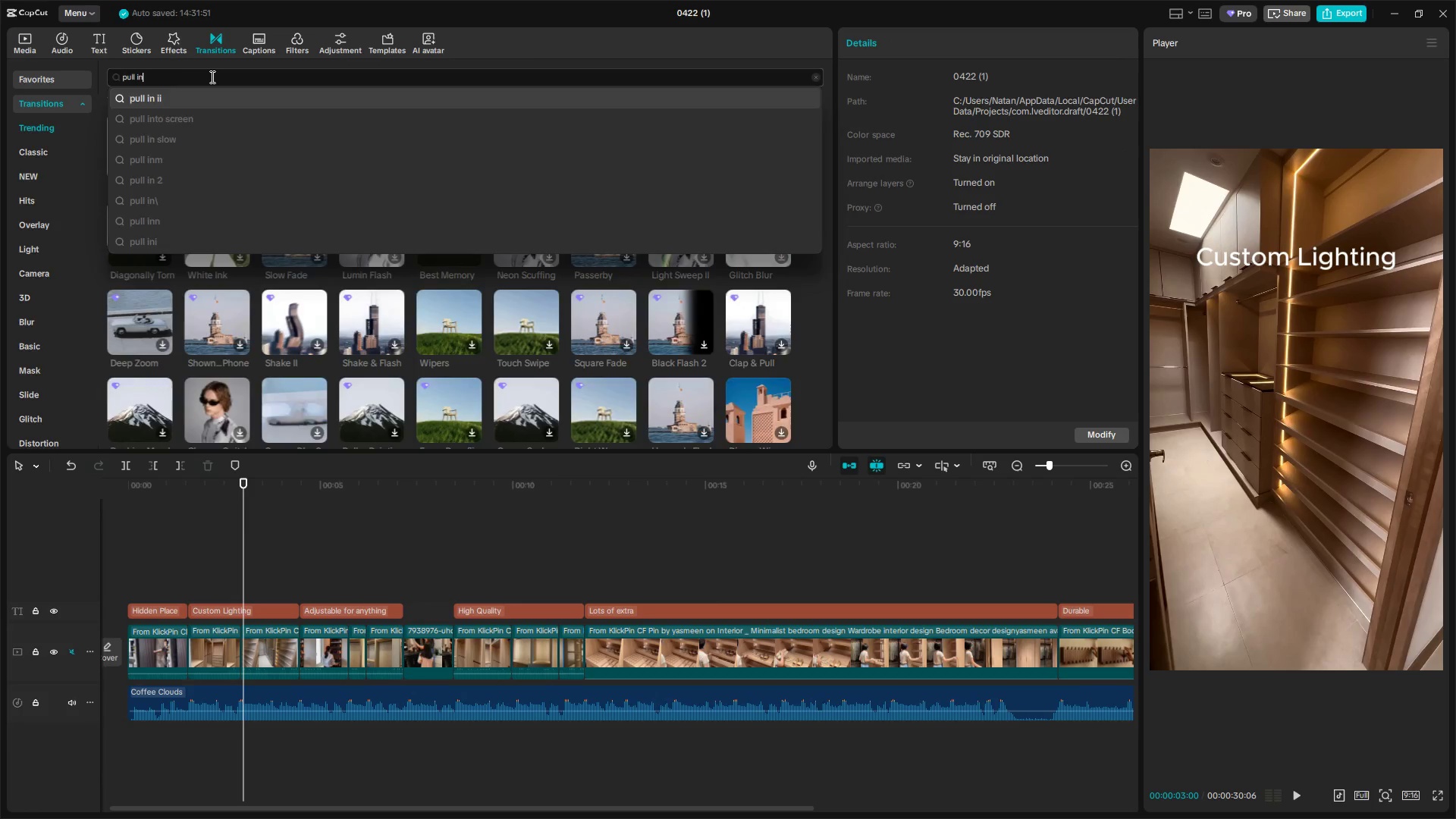 
key(Enter)
 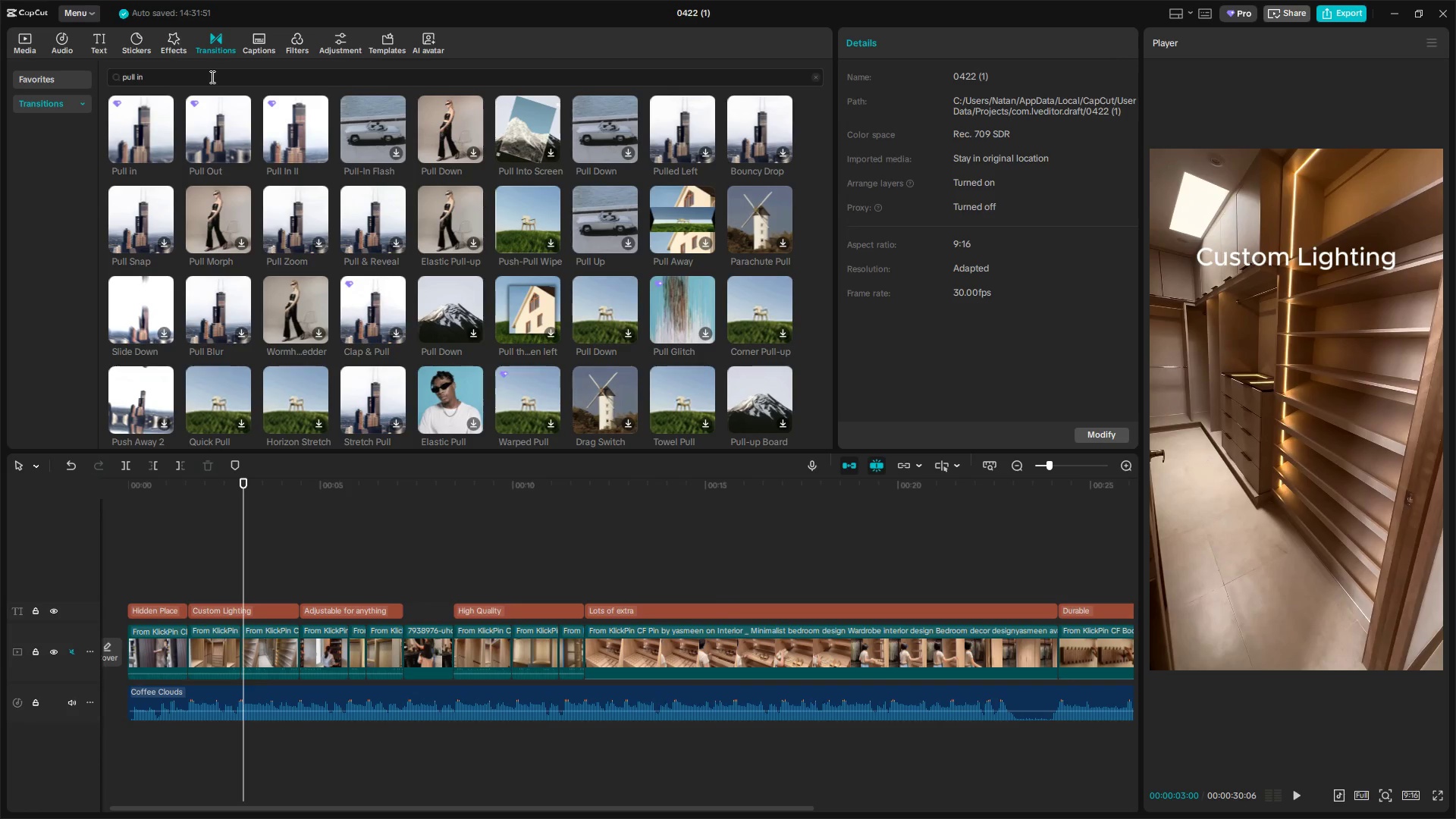 
wait(31.08)
 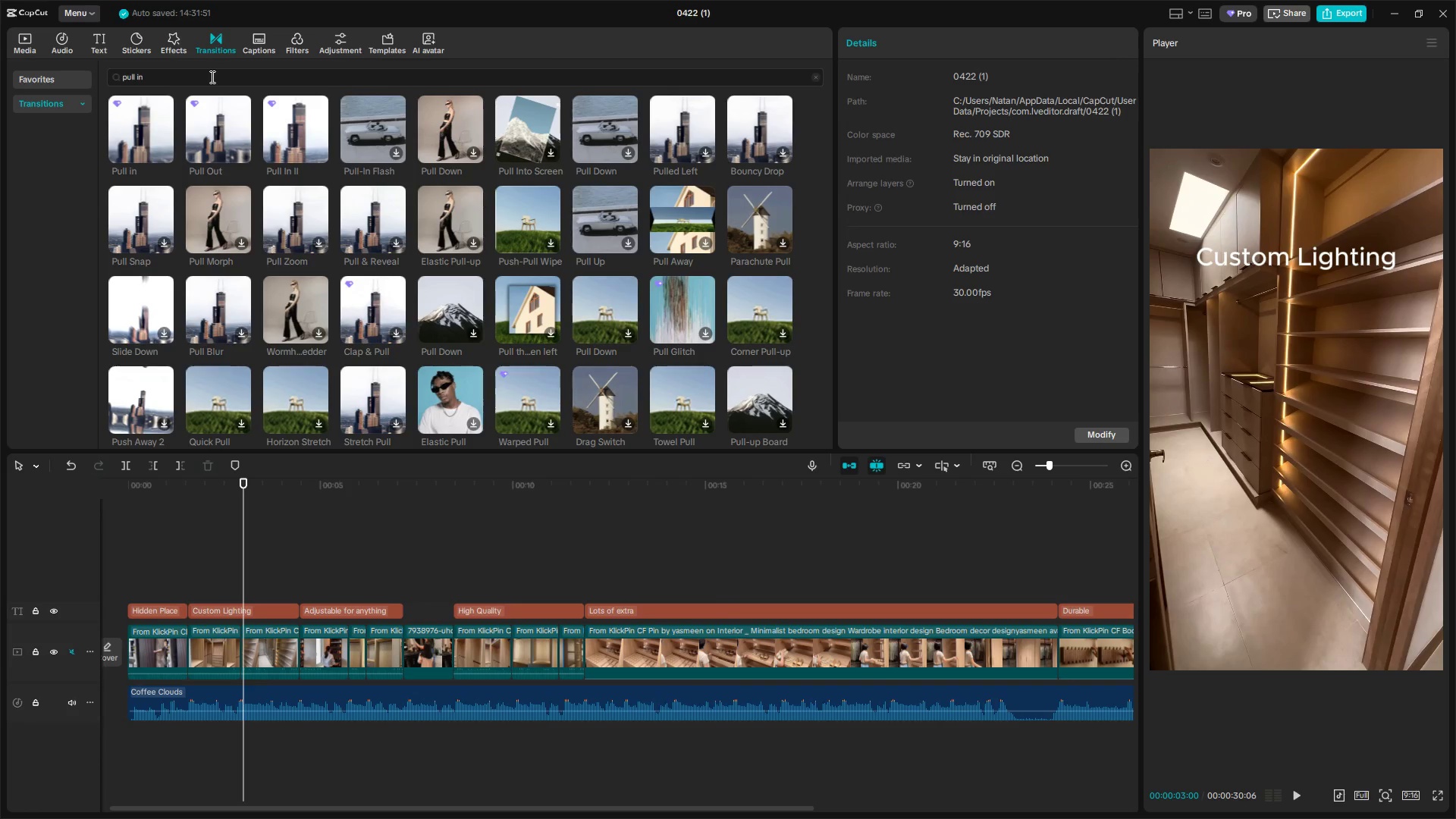 
hold_key(key=ControlLeft, duration=1.5)
scroll: coordinate [343, 457], scroll_direction: down, amount: 10.0
 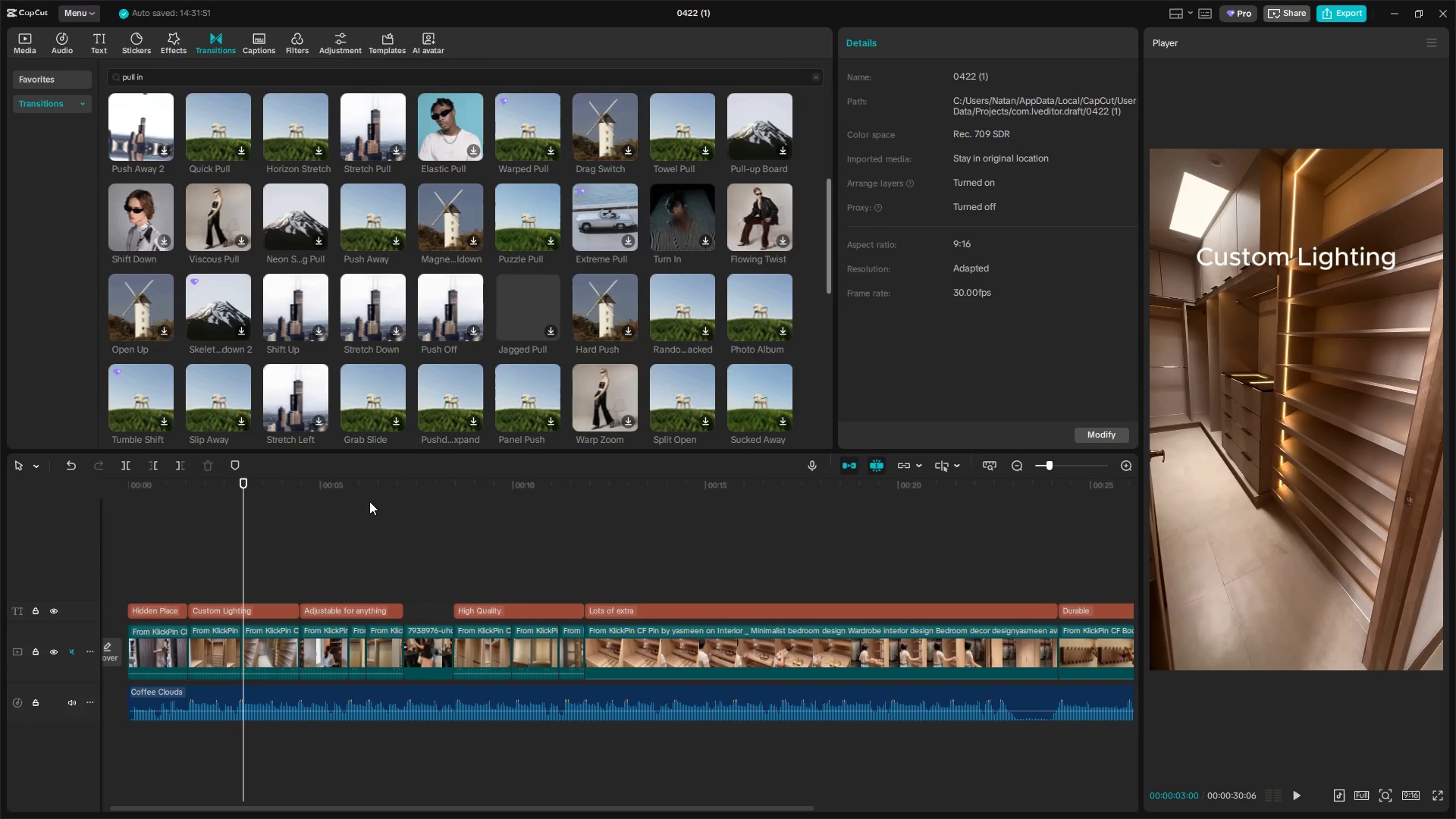 
hold_key(key=ControlLeft, duration=0.39)
 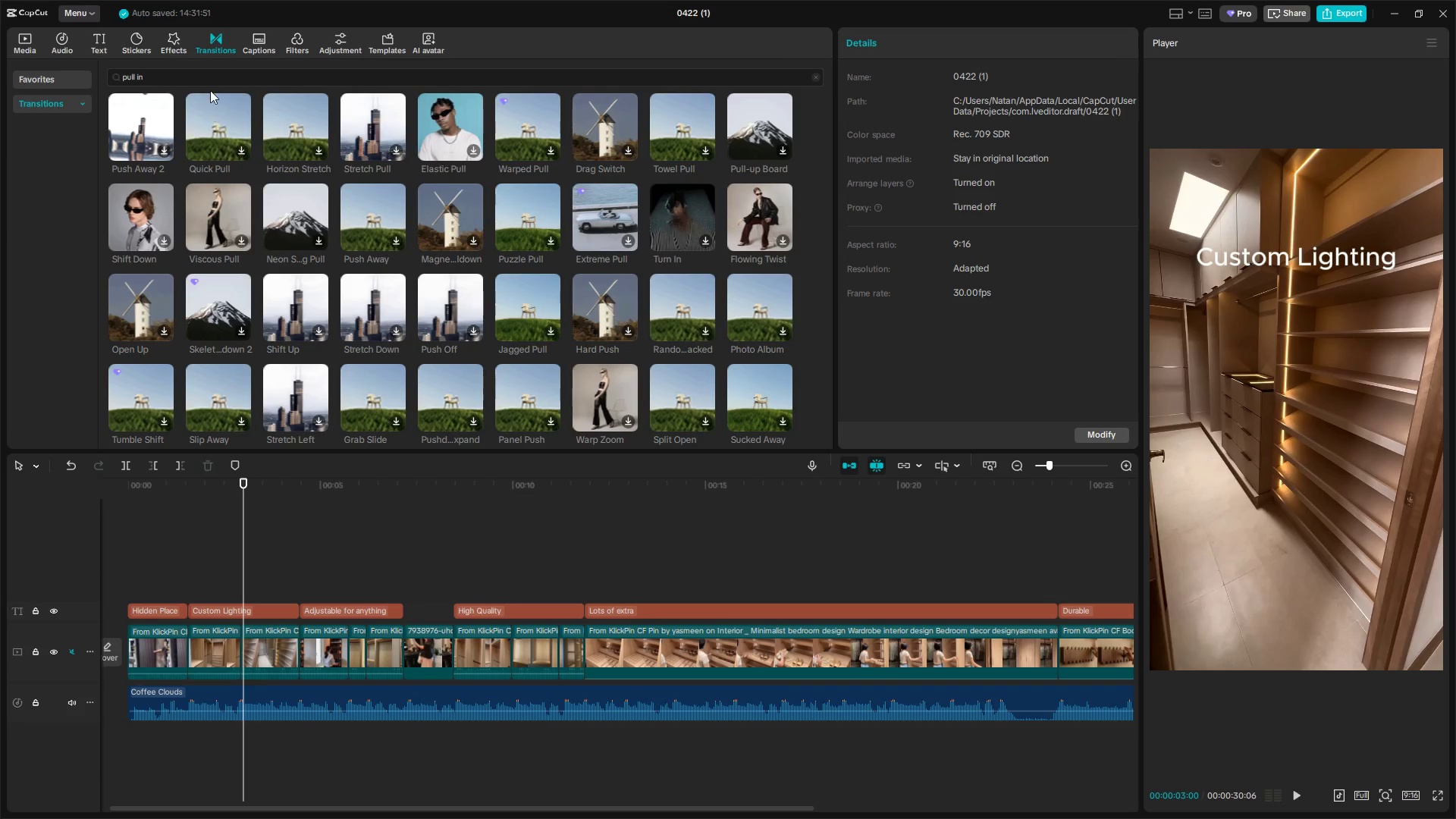 
scroll: coordinate [269, 344], scroll_direction: up, amount: 10.0
 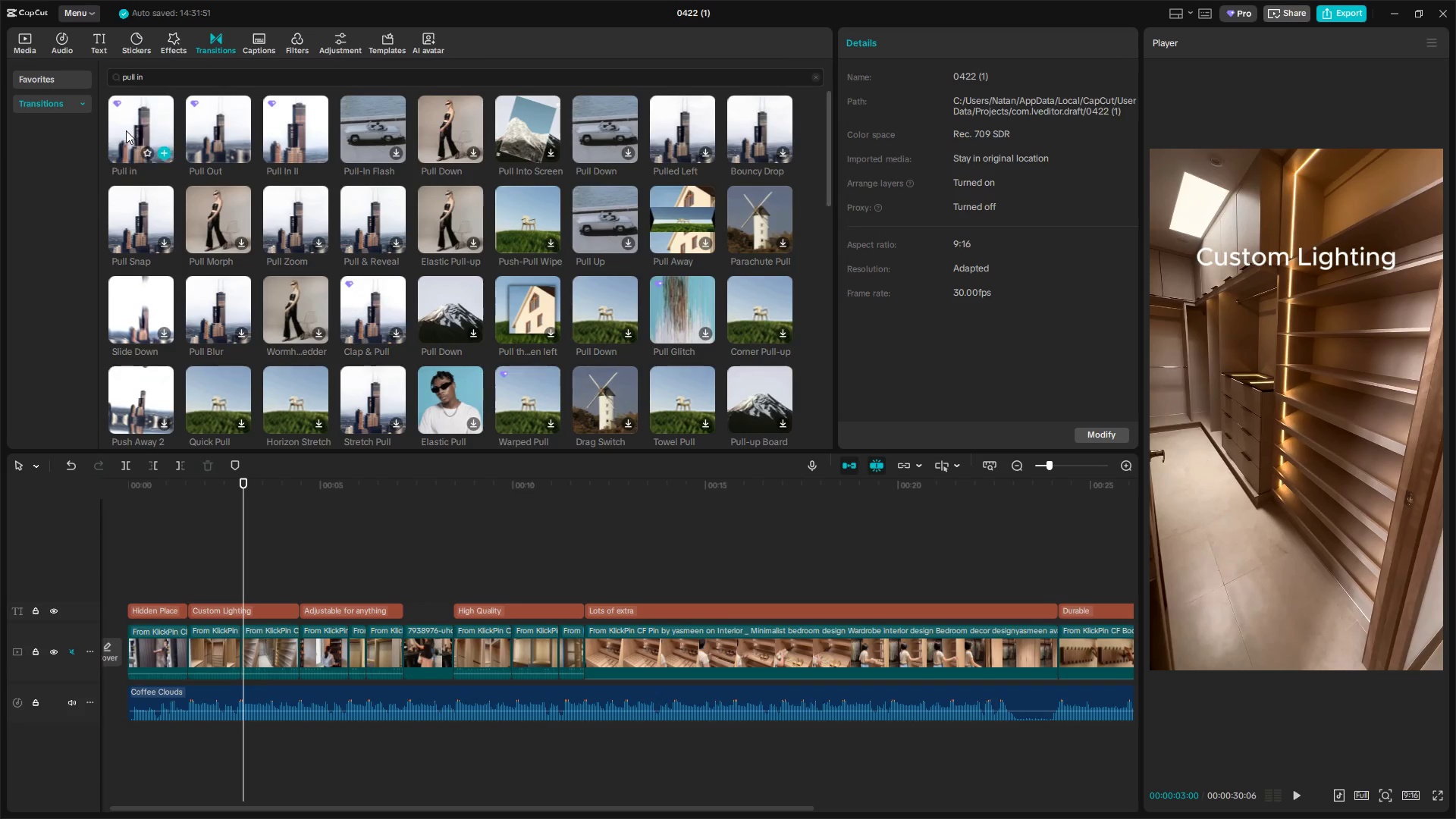 
left_click_drag(start_coordinate=[136, 133], to_coordinate=[175, 647])
 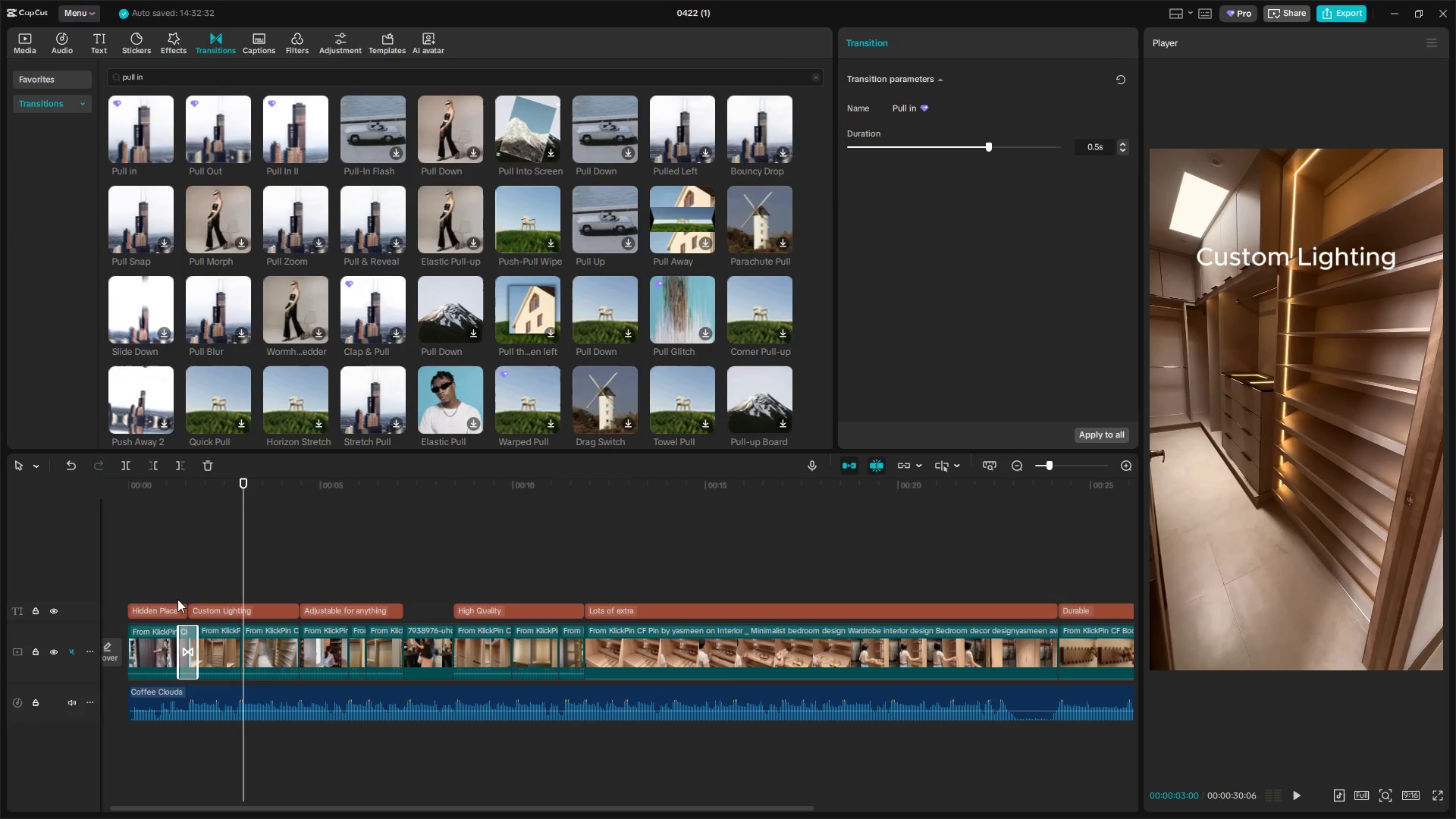 
left_click([177, 592])
 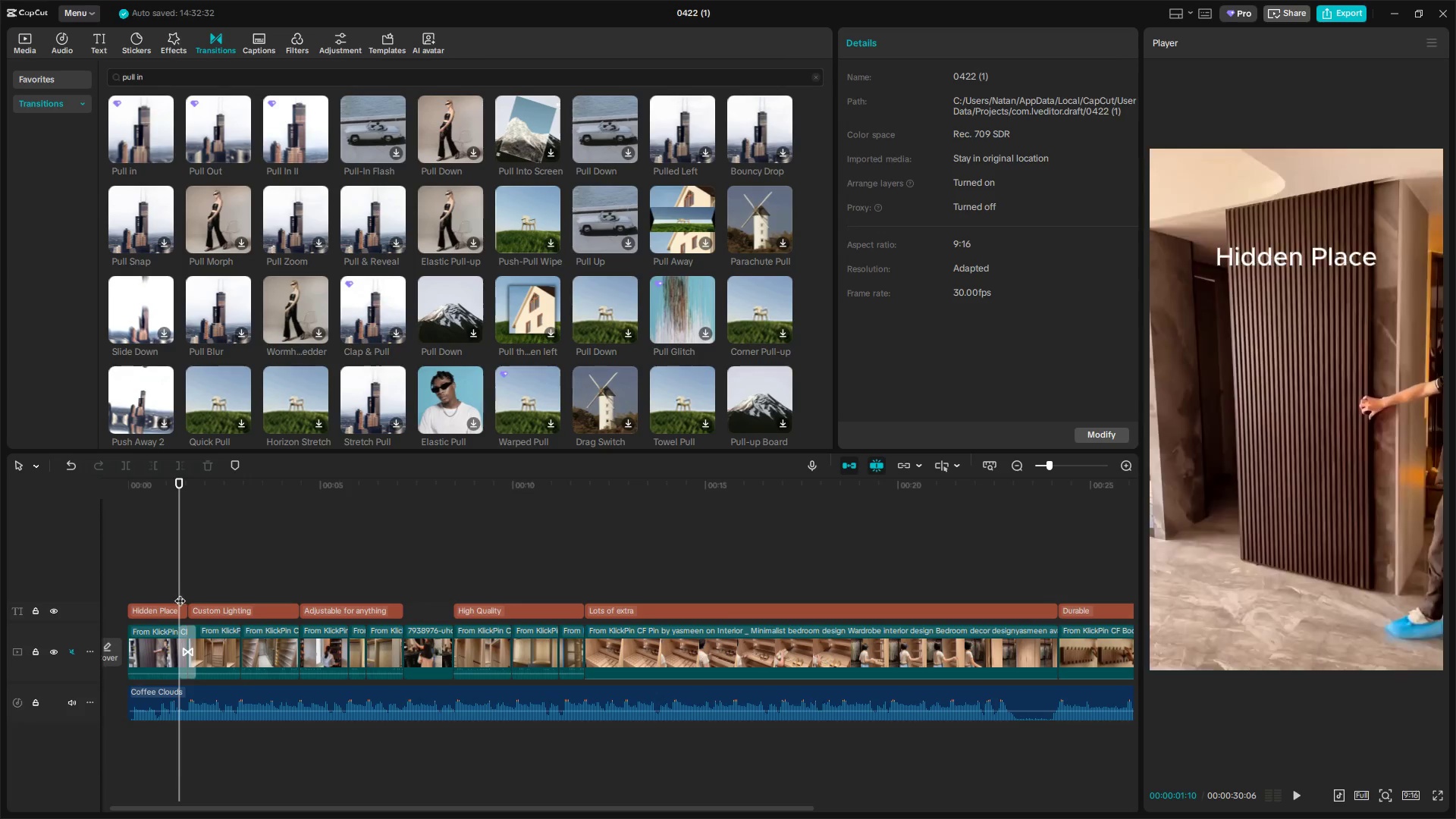 
key(Space)
 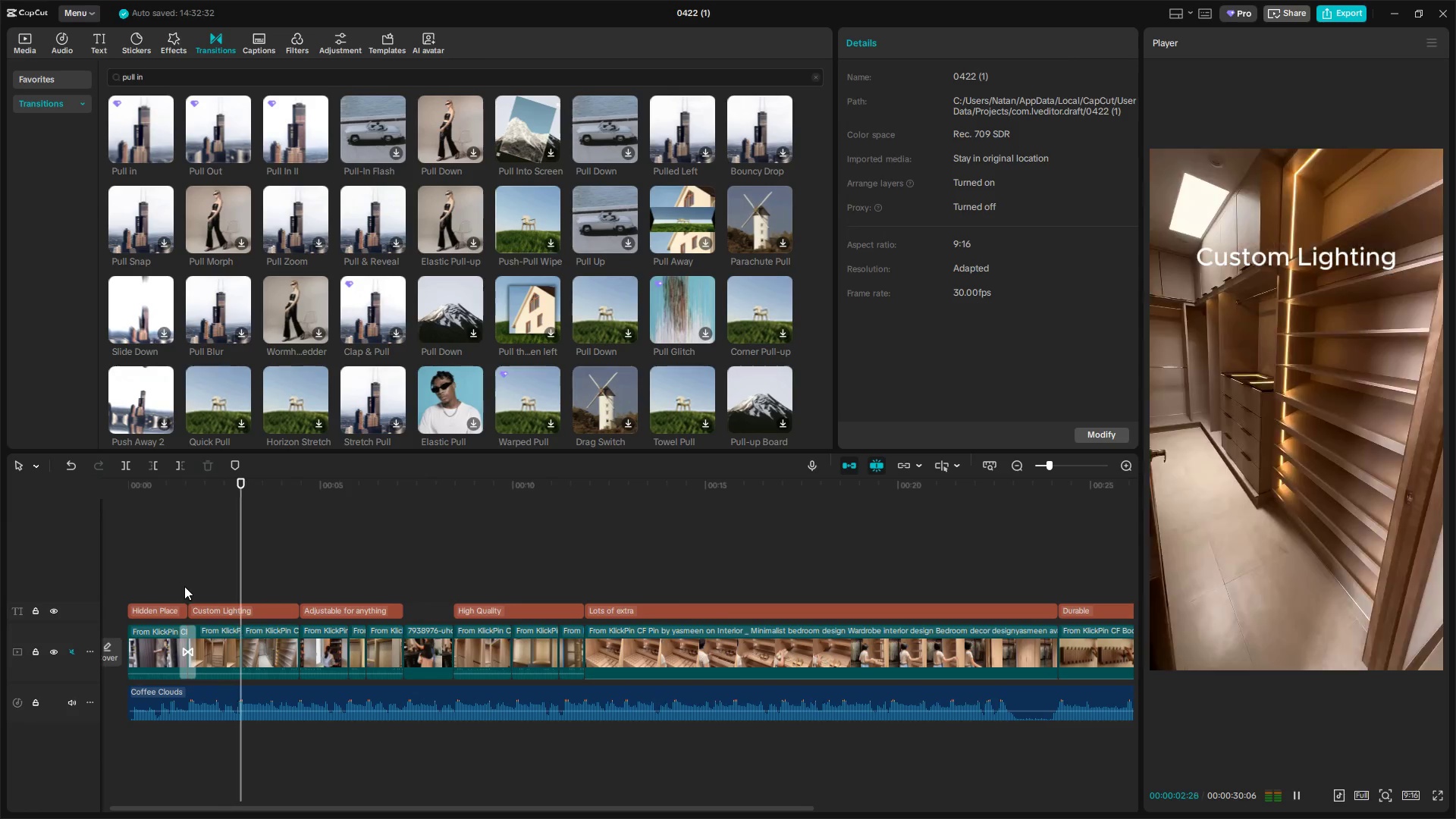 
key(Space)
 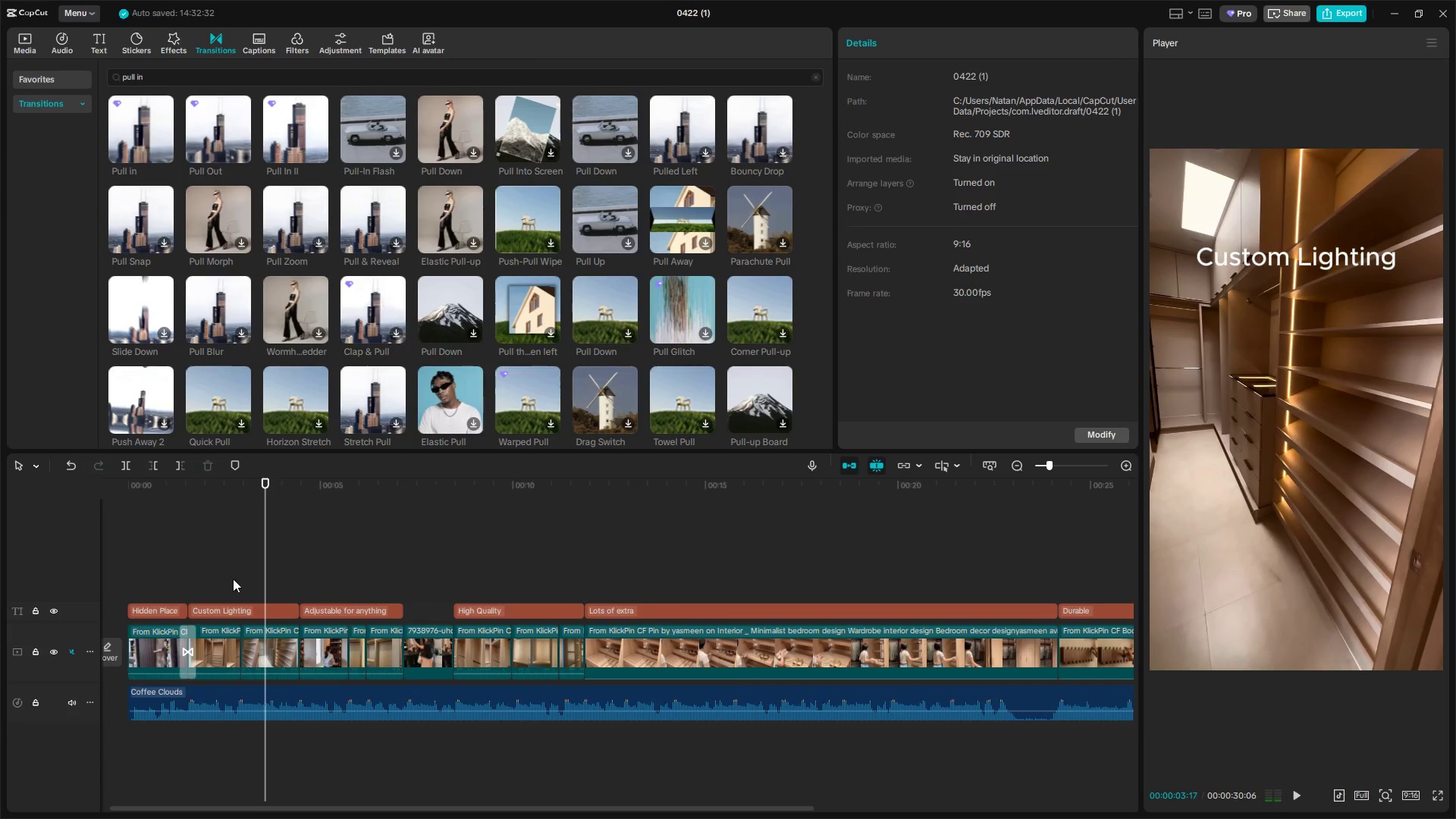 
left_click([231, 579])
 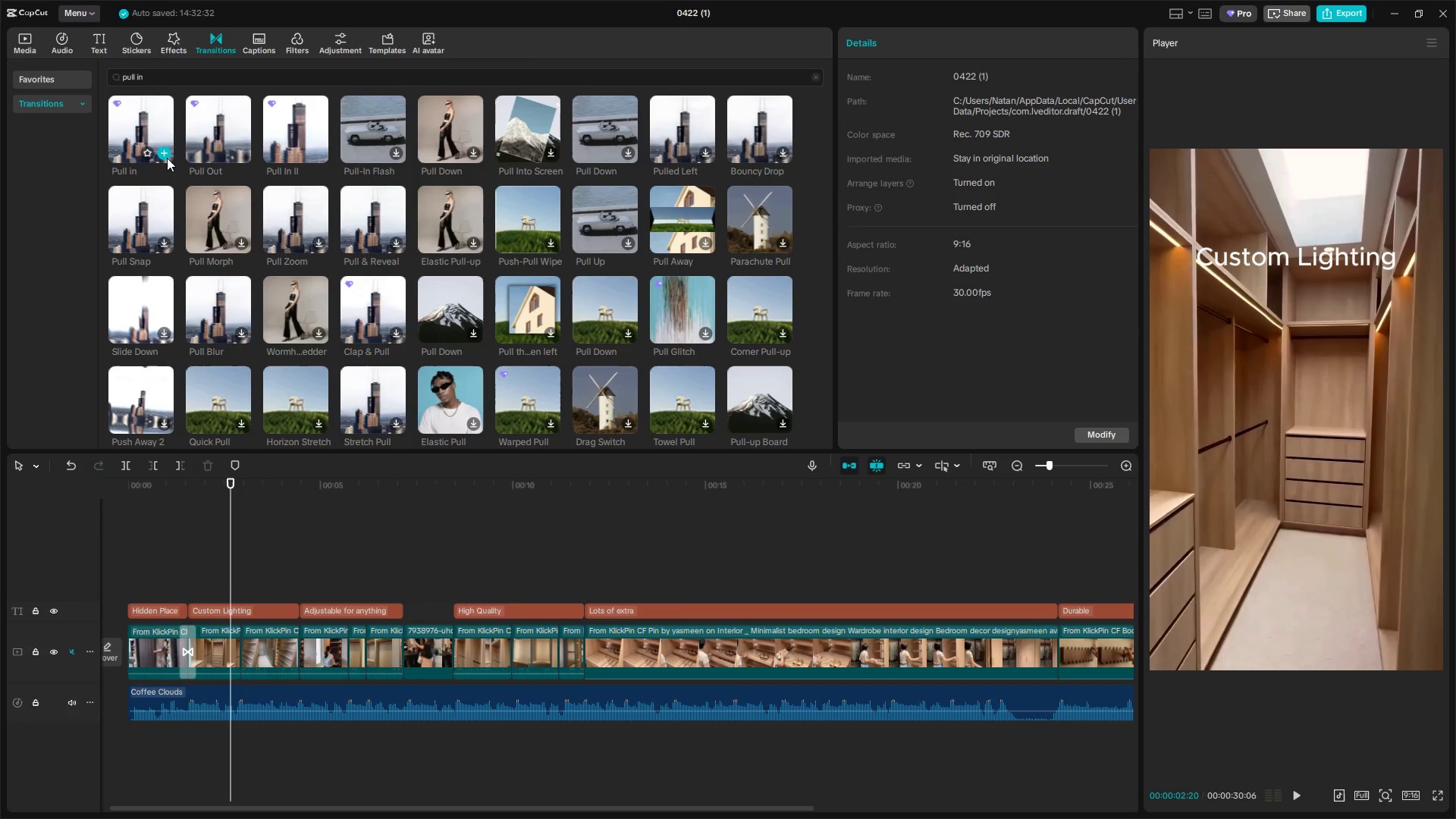 
left_click([146, 155])
 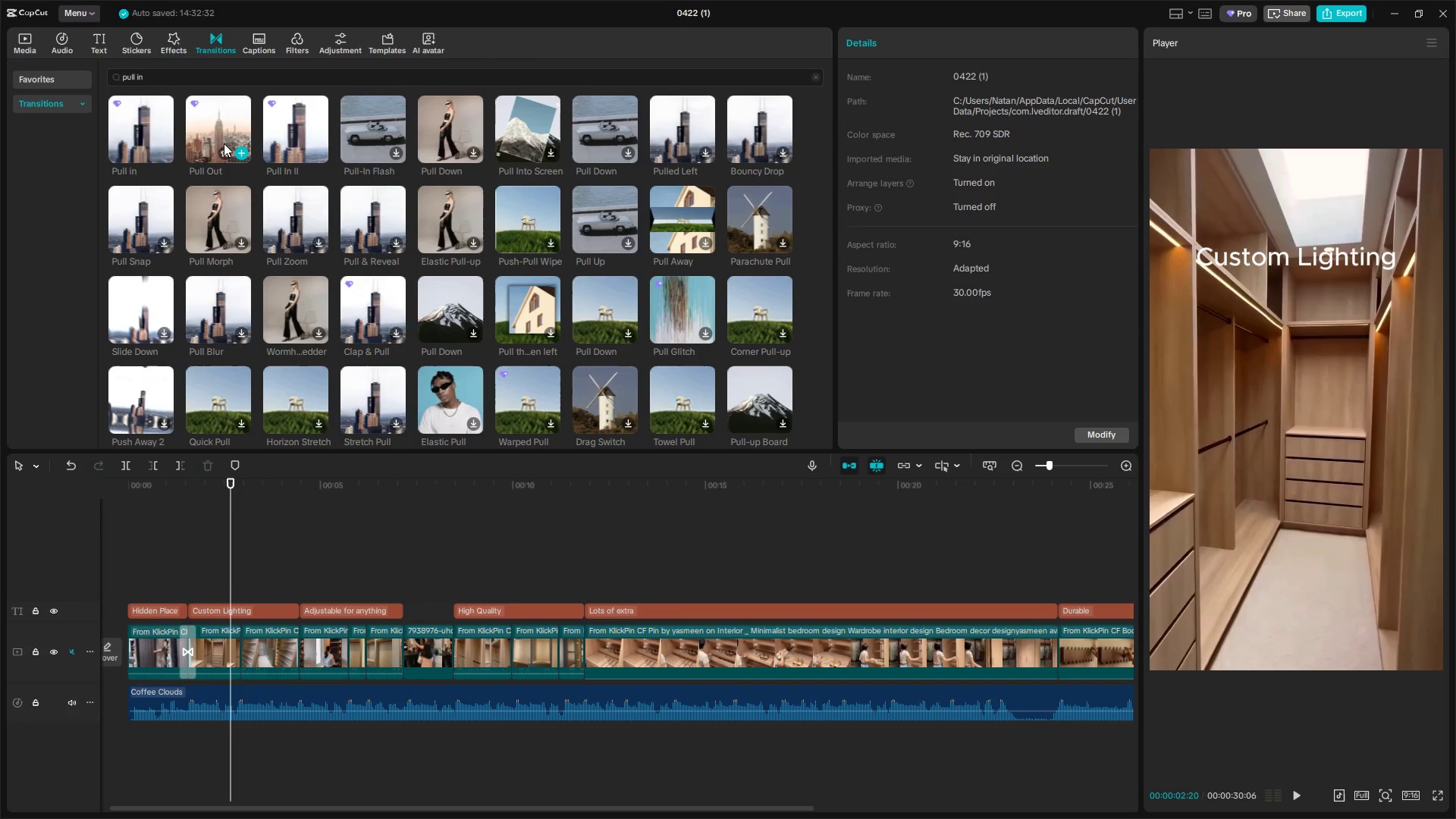 
left_click([226, 152])
 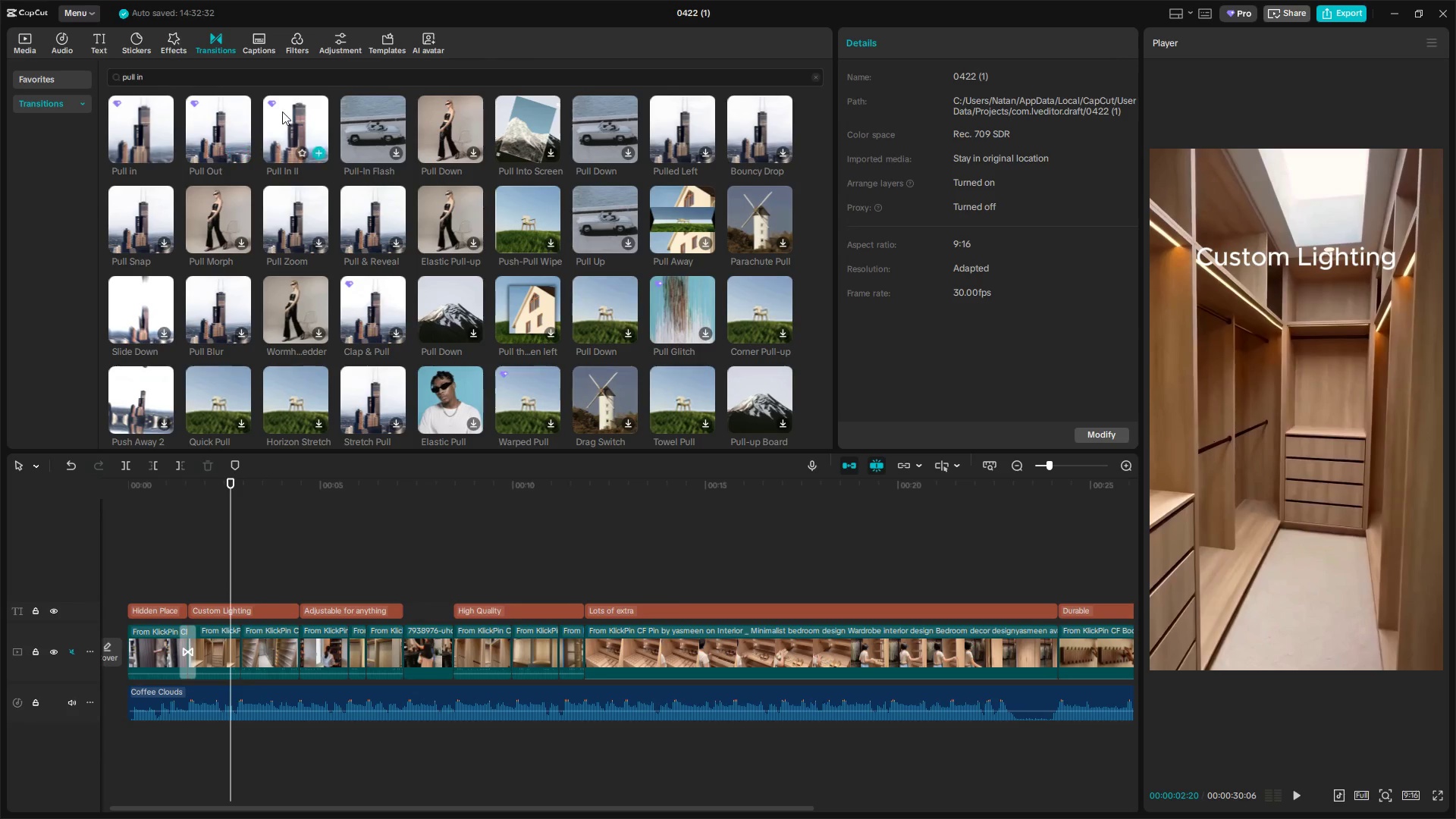 
left_click_drag(start_coordinate=[200, 74], to_coordinate=[64, 74])
 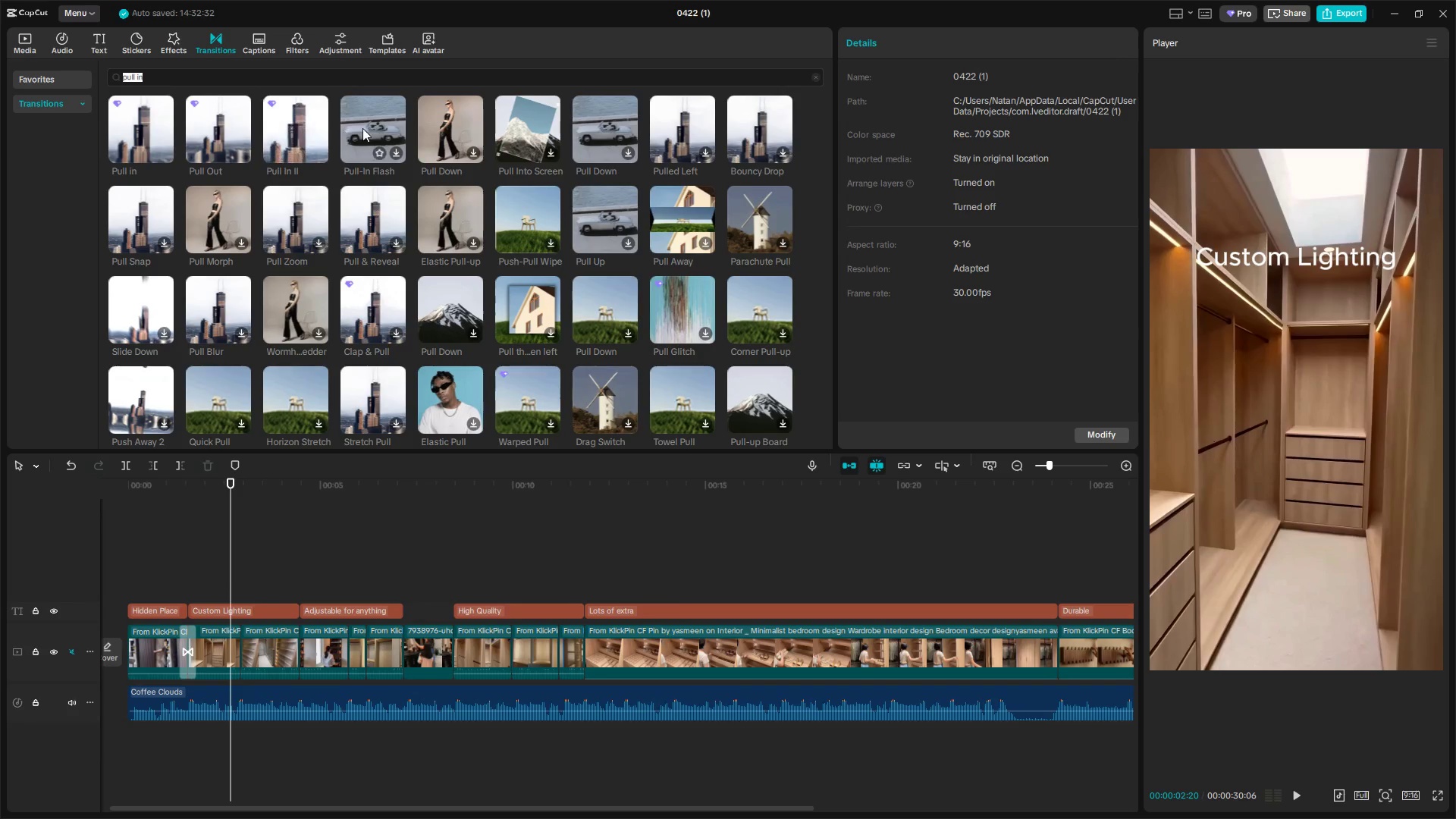 
left_click_drag(start_coordinate=[195, 71], to_coordinate=[97, 77])
 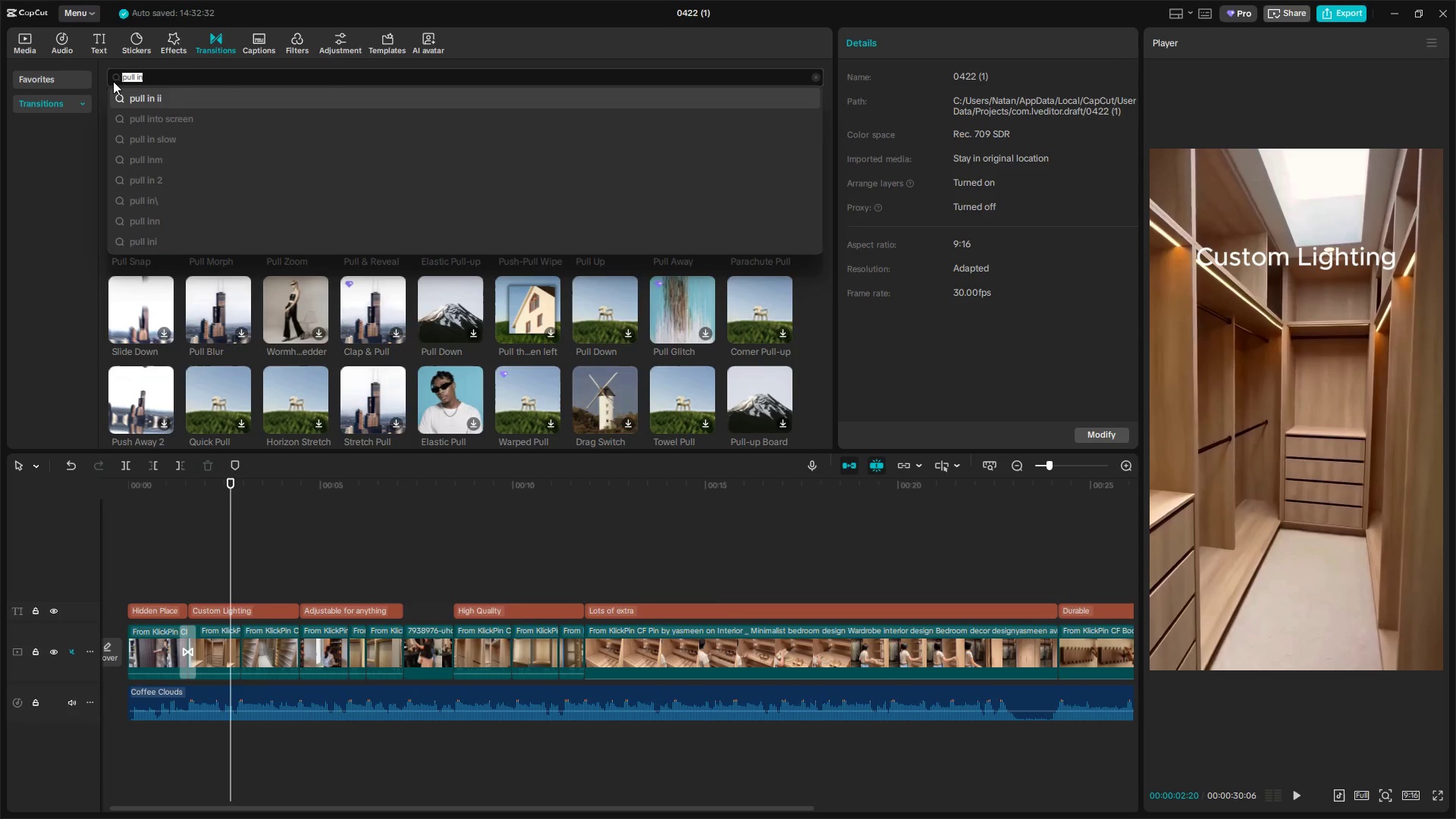 
type(blur)
 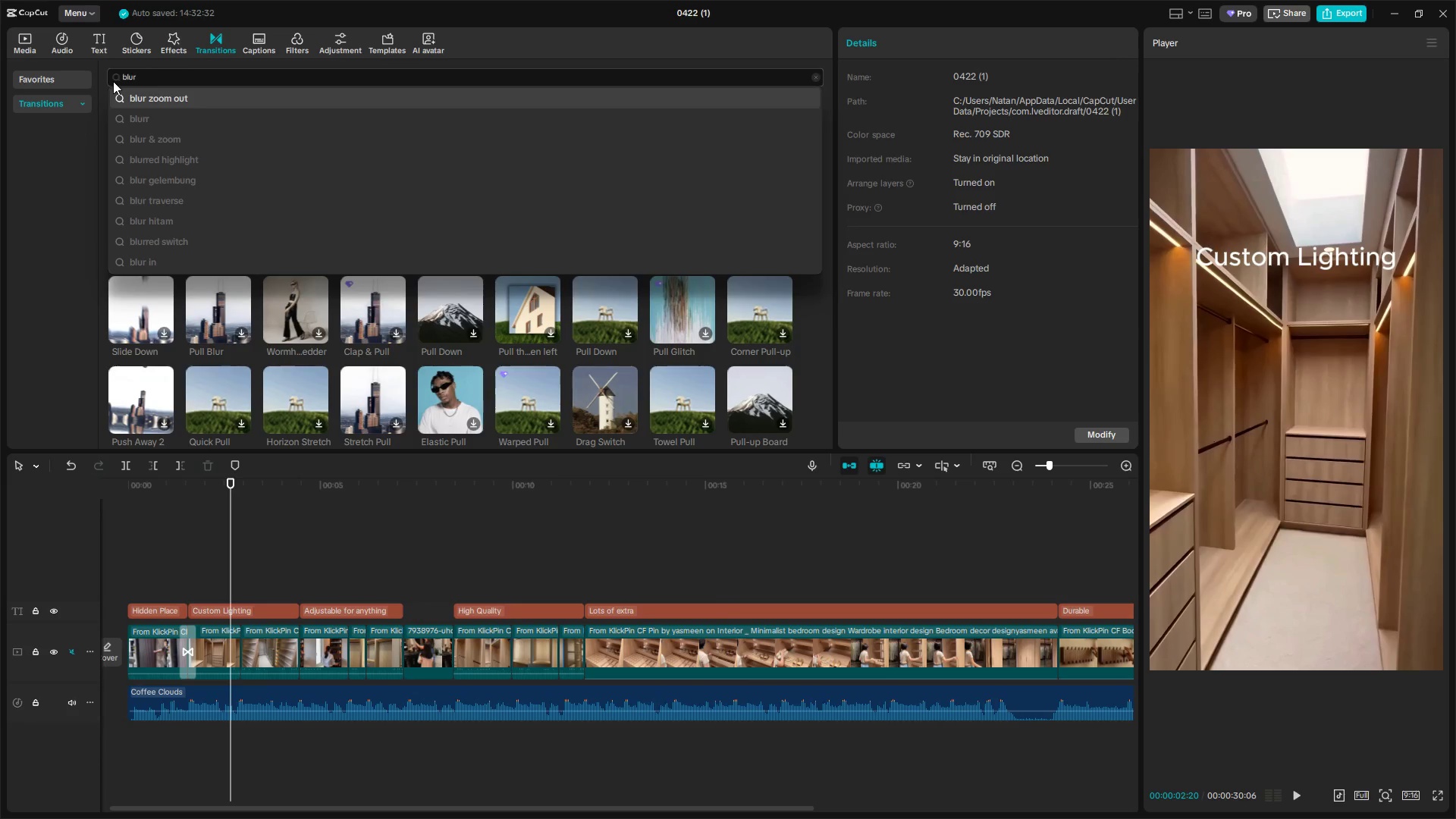 
key(Enter)
 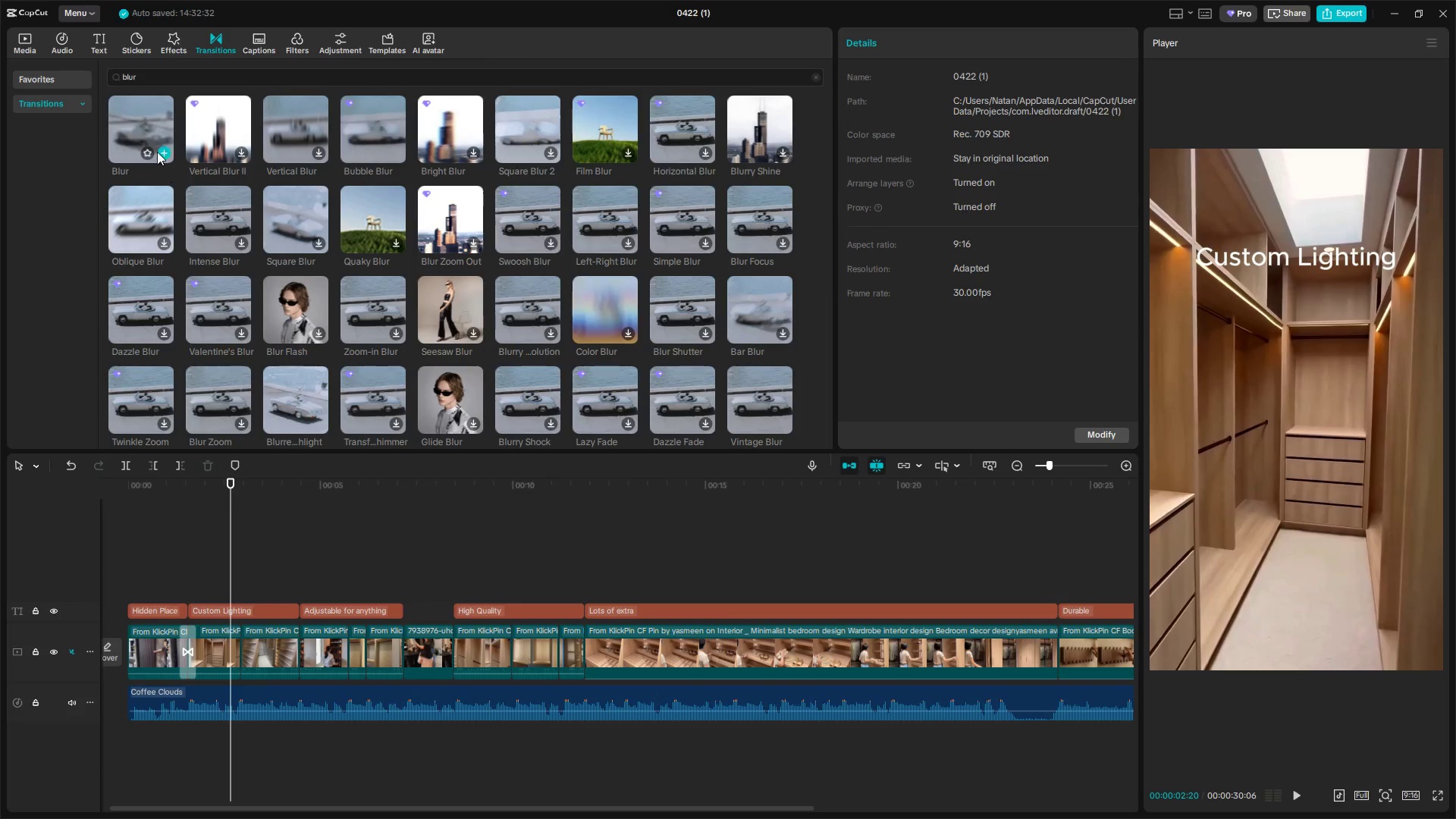 
left_click([147, 152])
 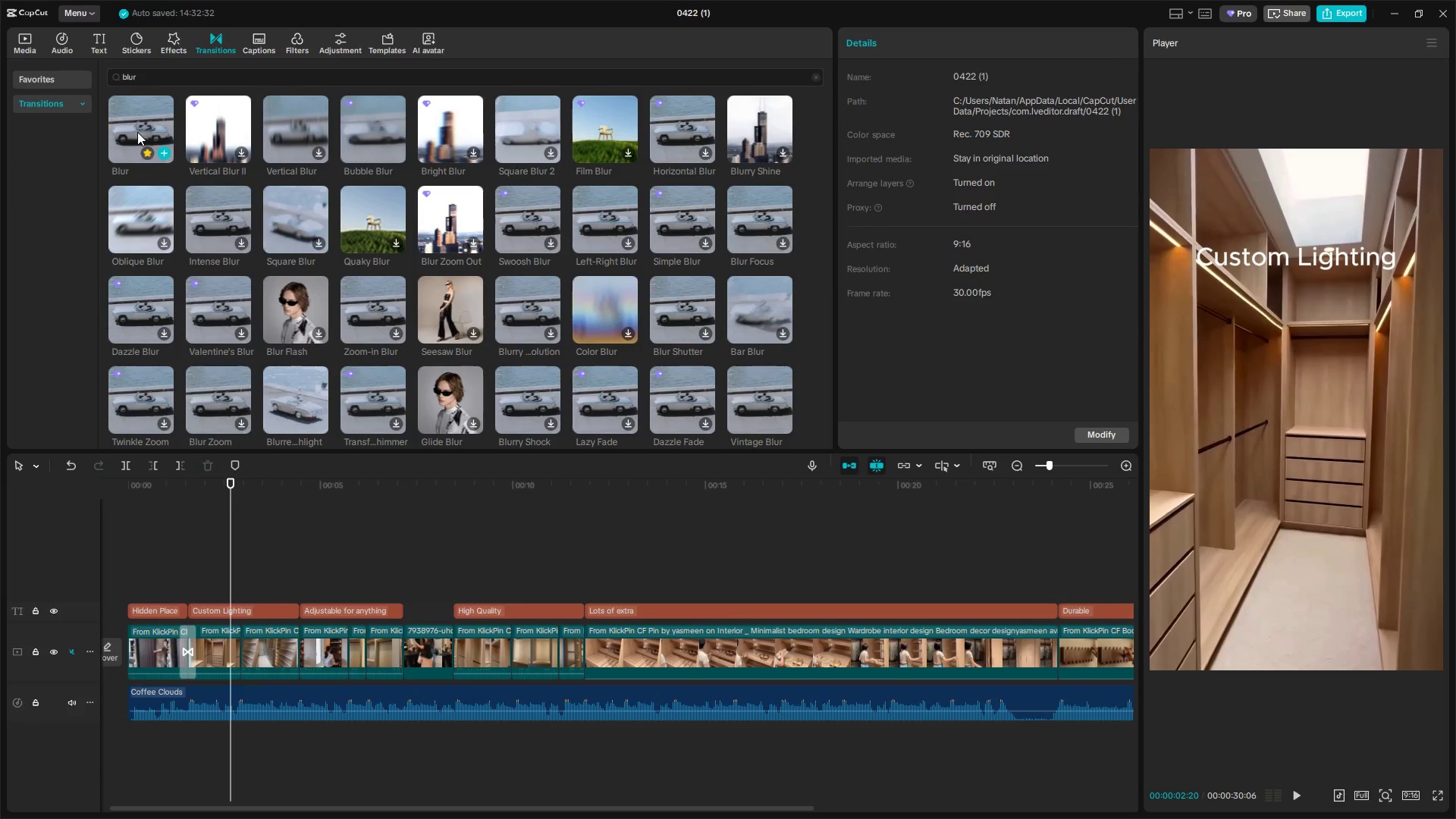 
left_click([46, 77])
 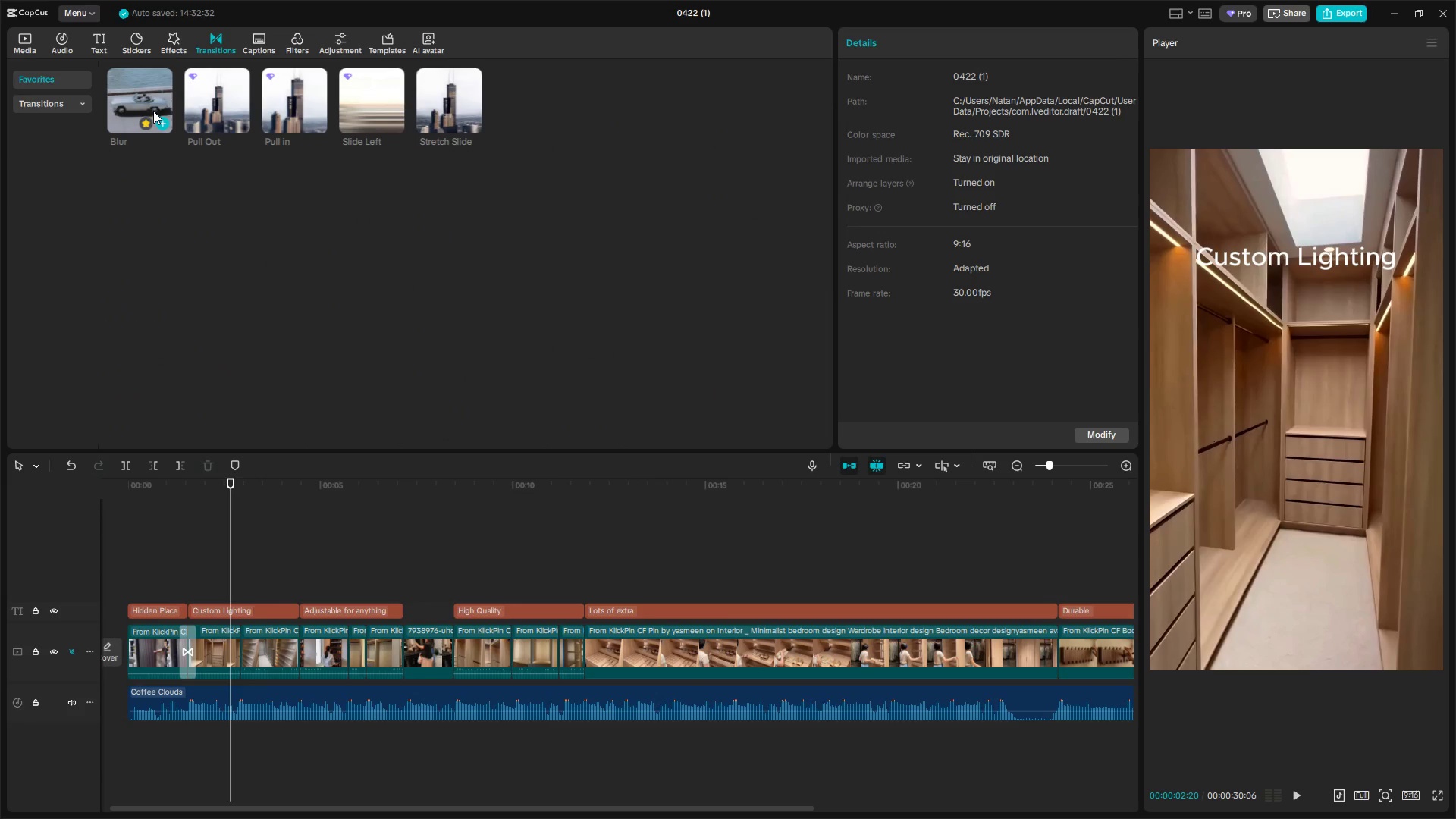 
left_click_drag(start_coordinate=[143, 95], to_coordinate=[58, 114])
 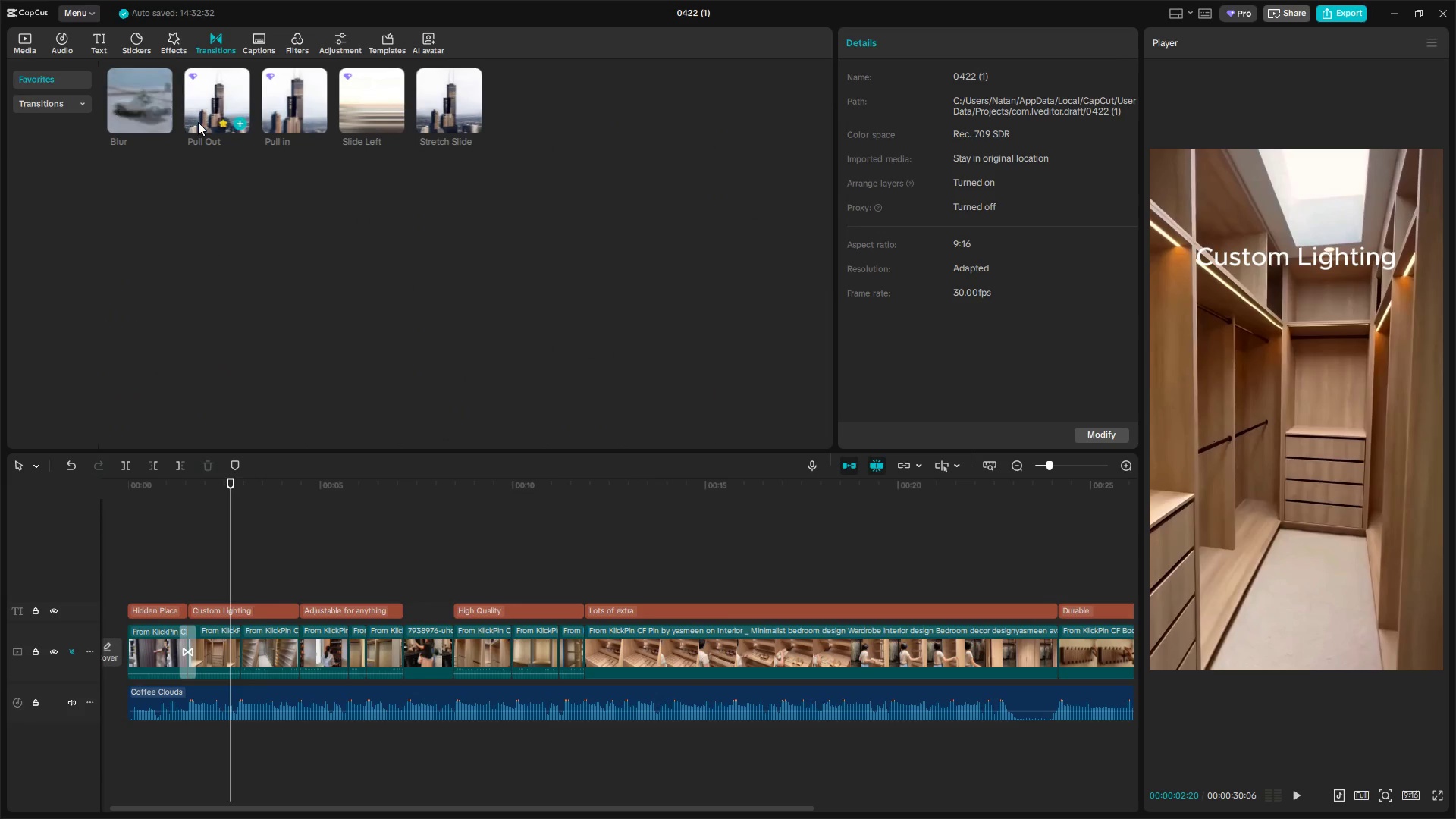 
left_click_drag(start_coordinate=[211, 108], to_coordinate=[234, 641])
 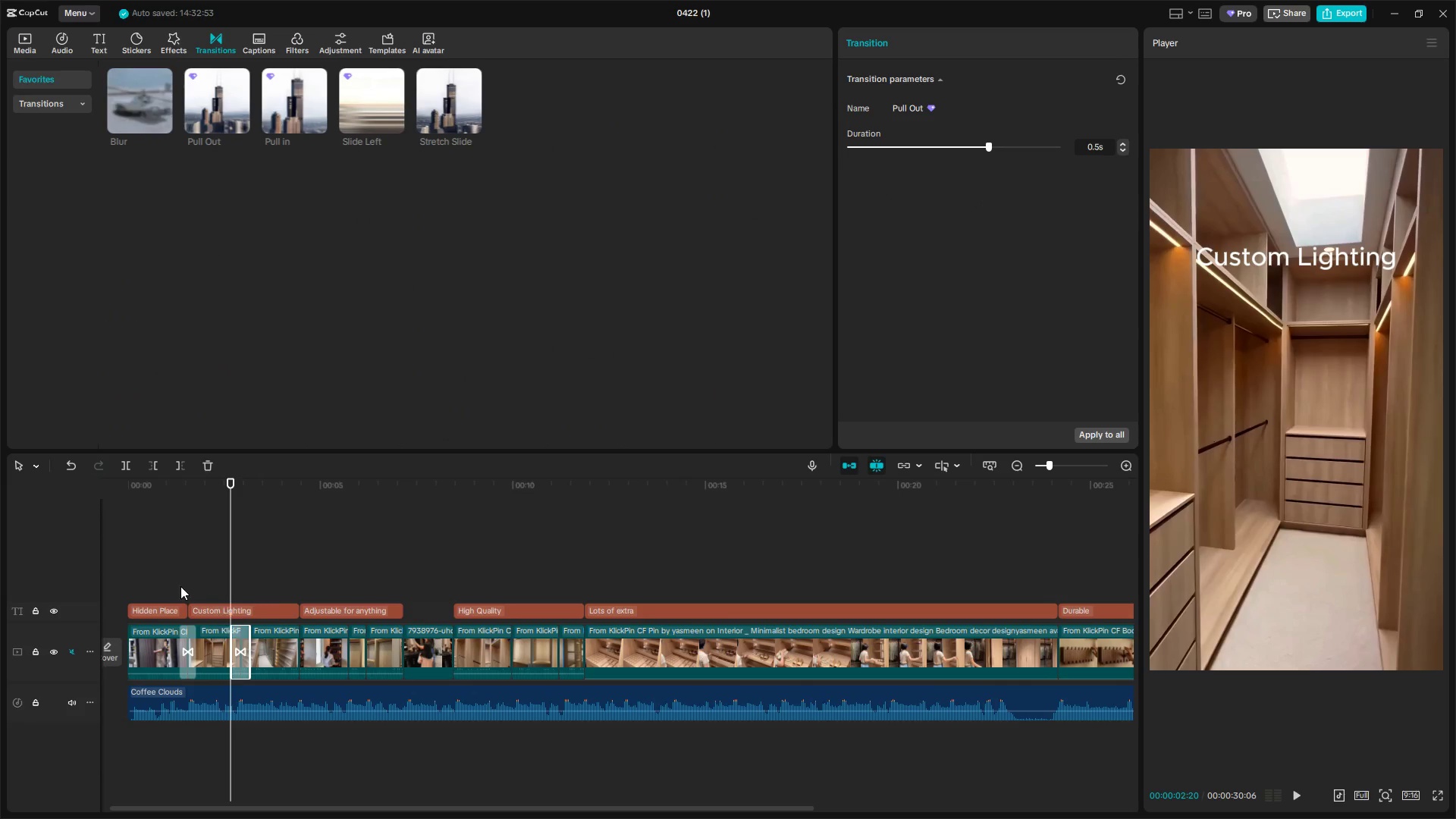 
left_click([149, 576])
 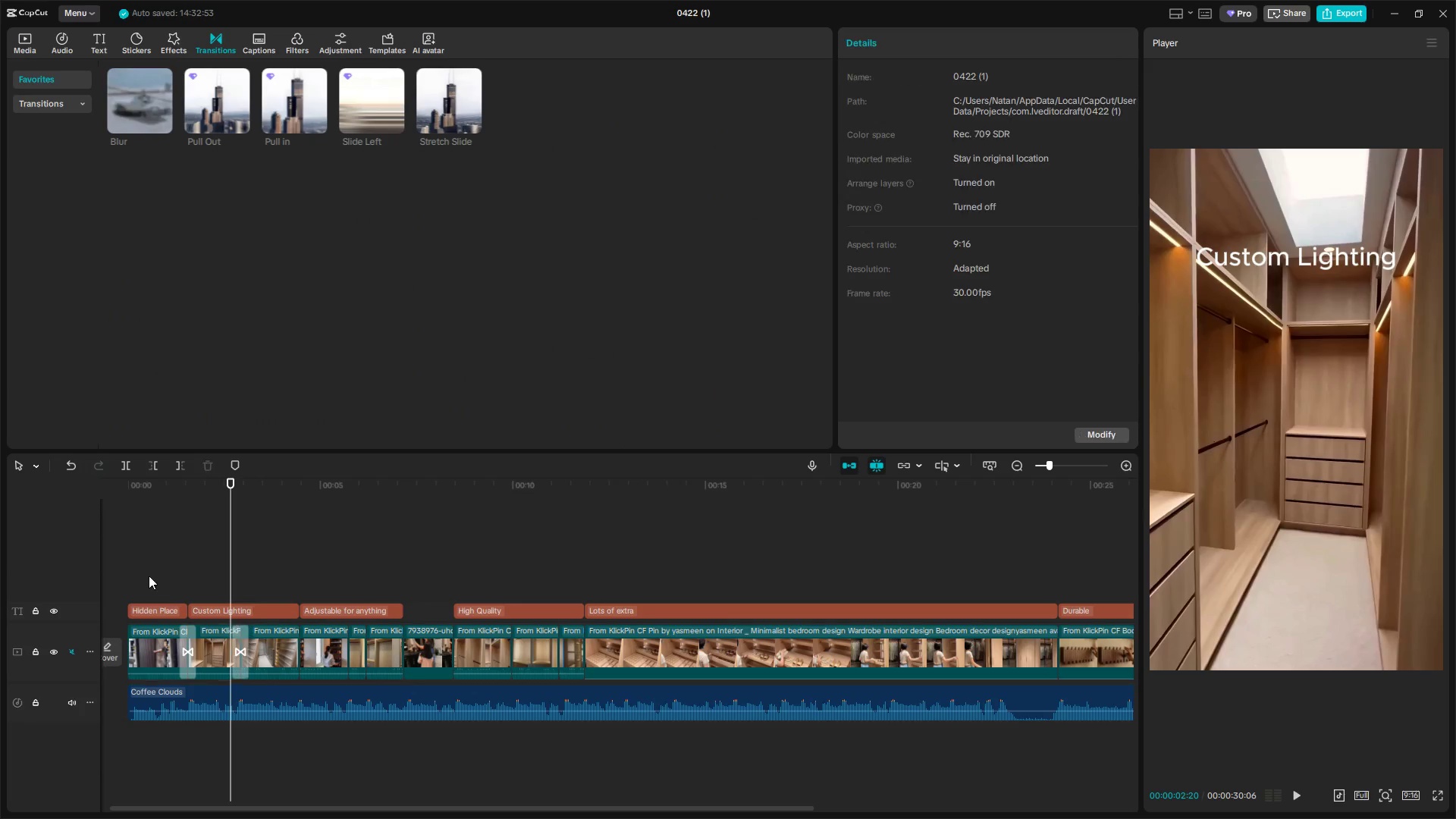 
key(Space)
 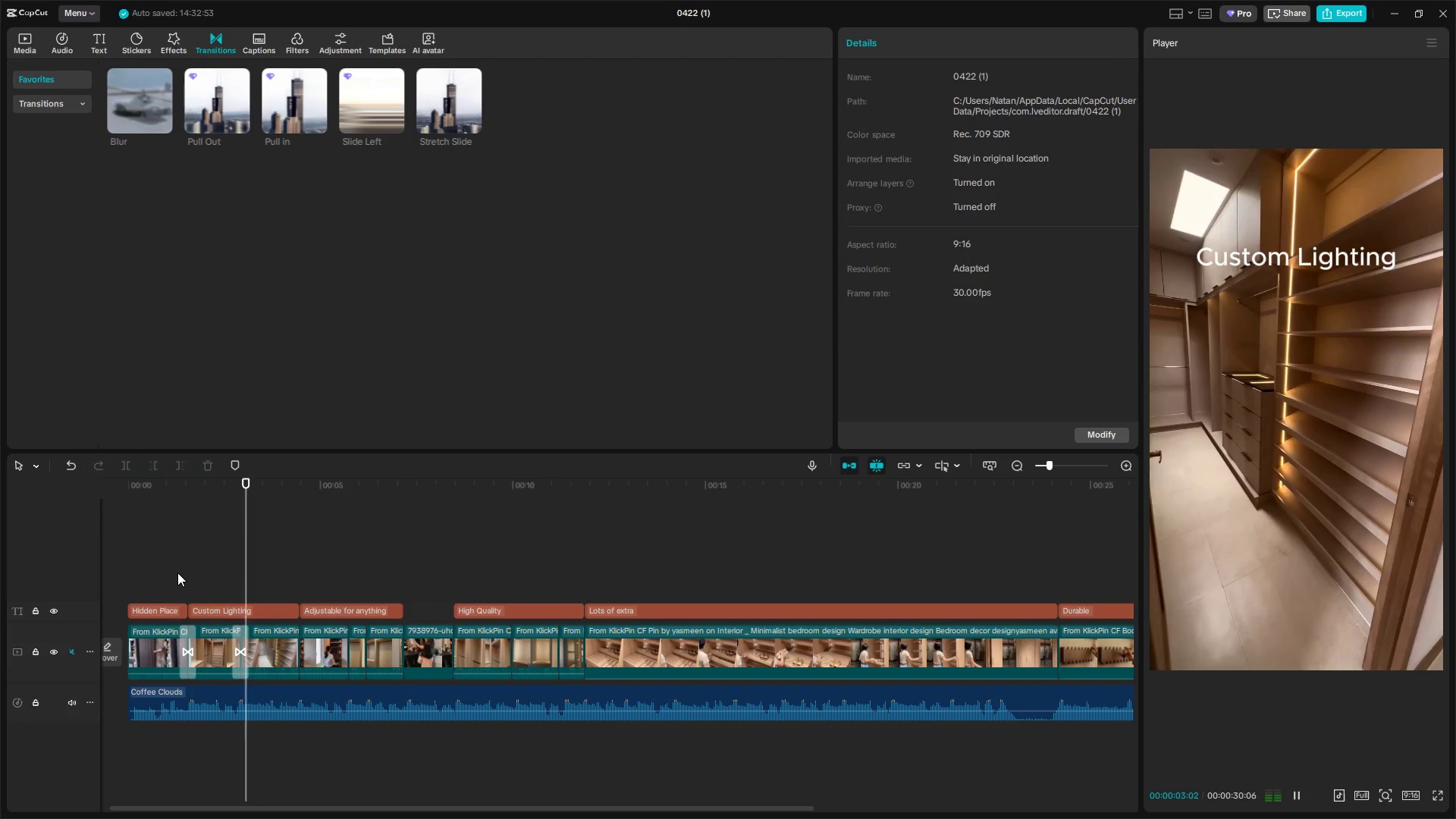 
key(Space)
 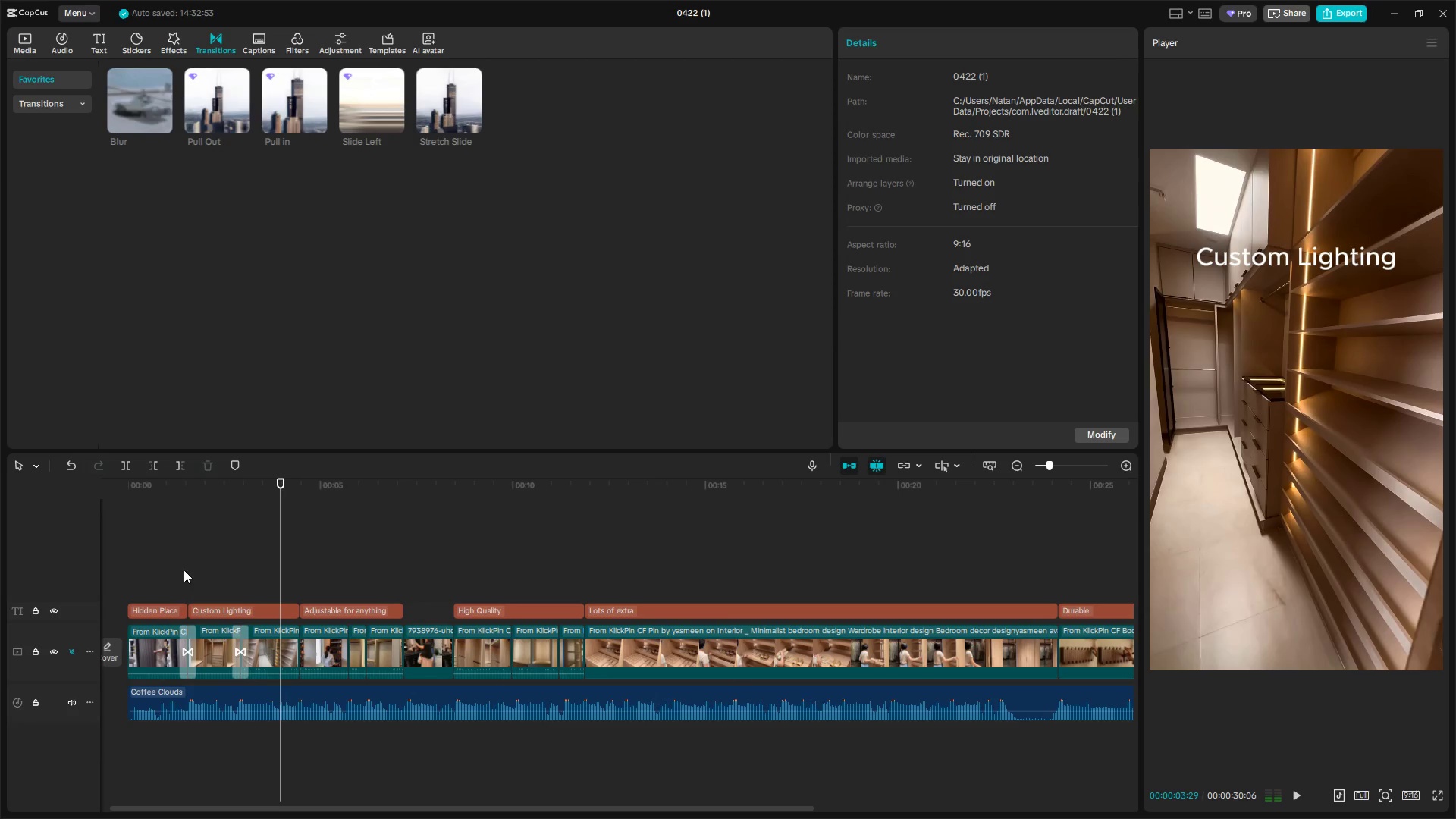 
key(Space)
 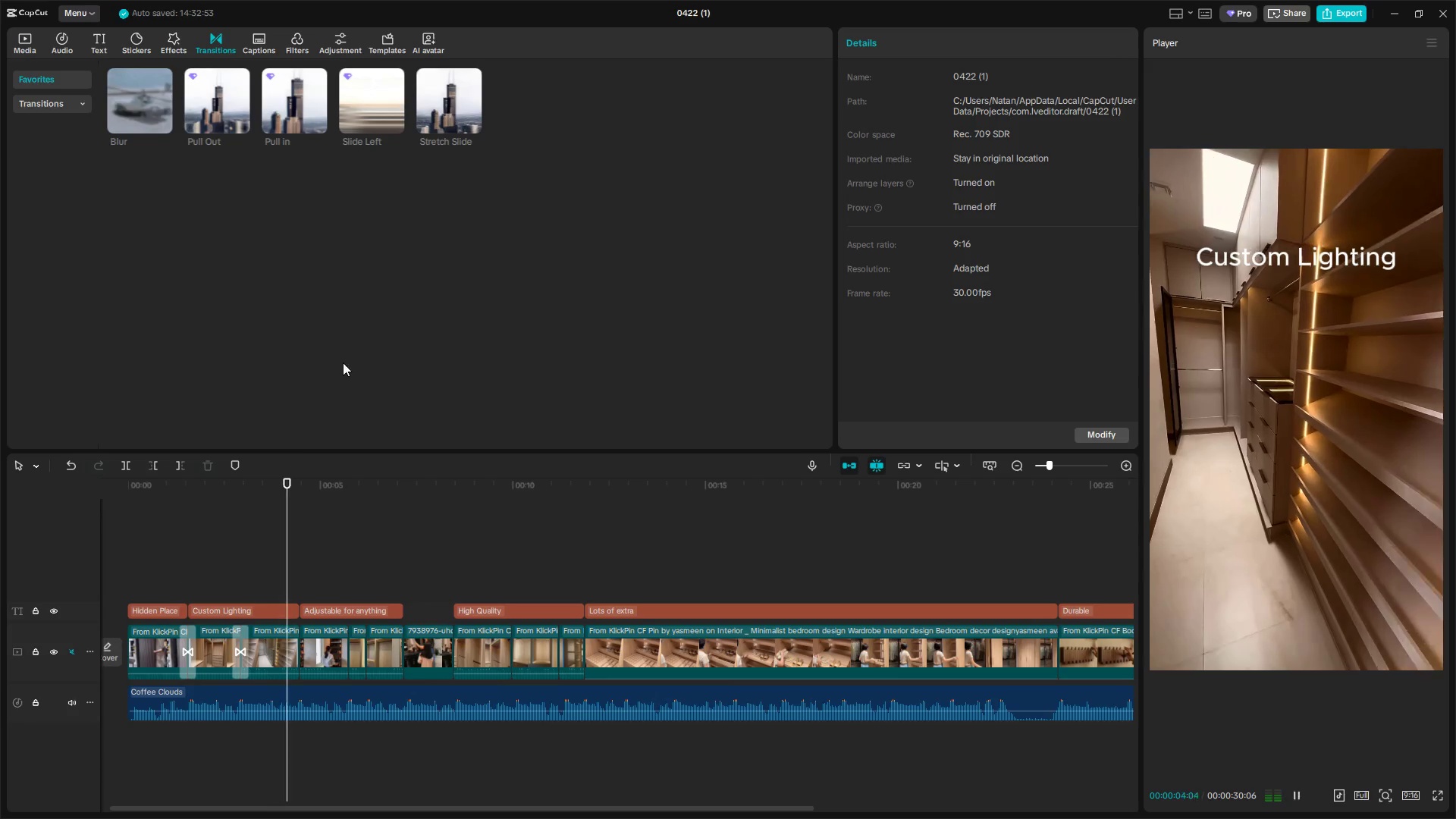 
key(Space)
 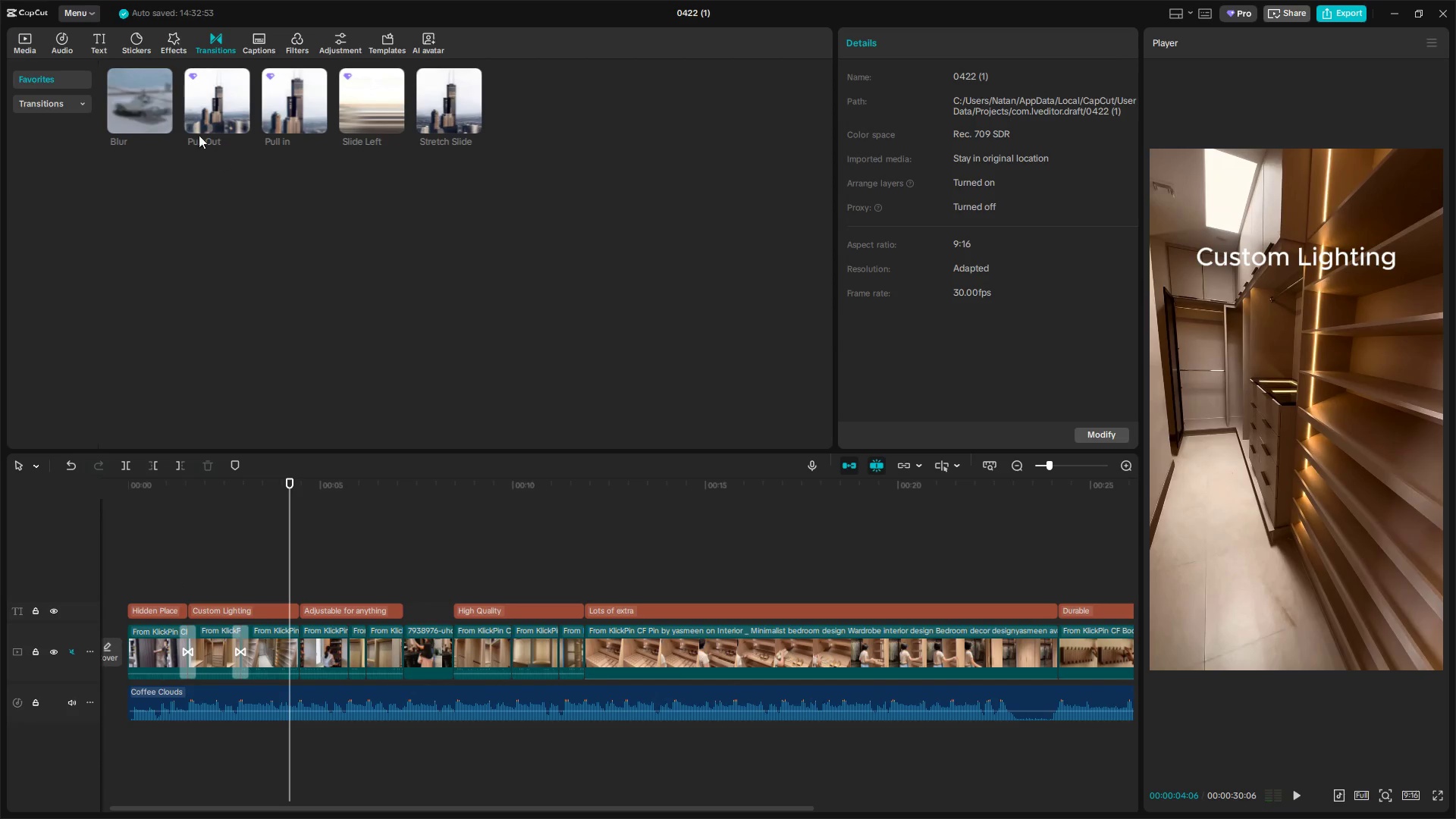 
left_click_drag(start_coordinate=[155, 111], to_coordinate=[288, 661])
 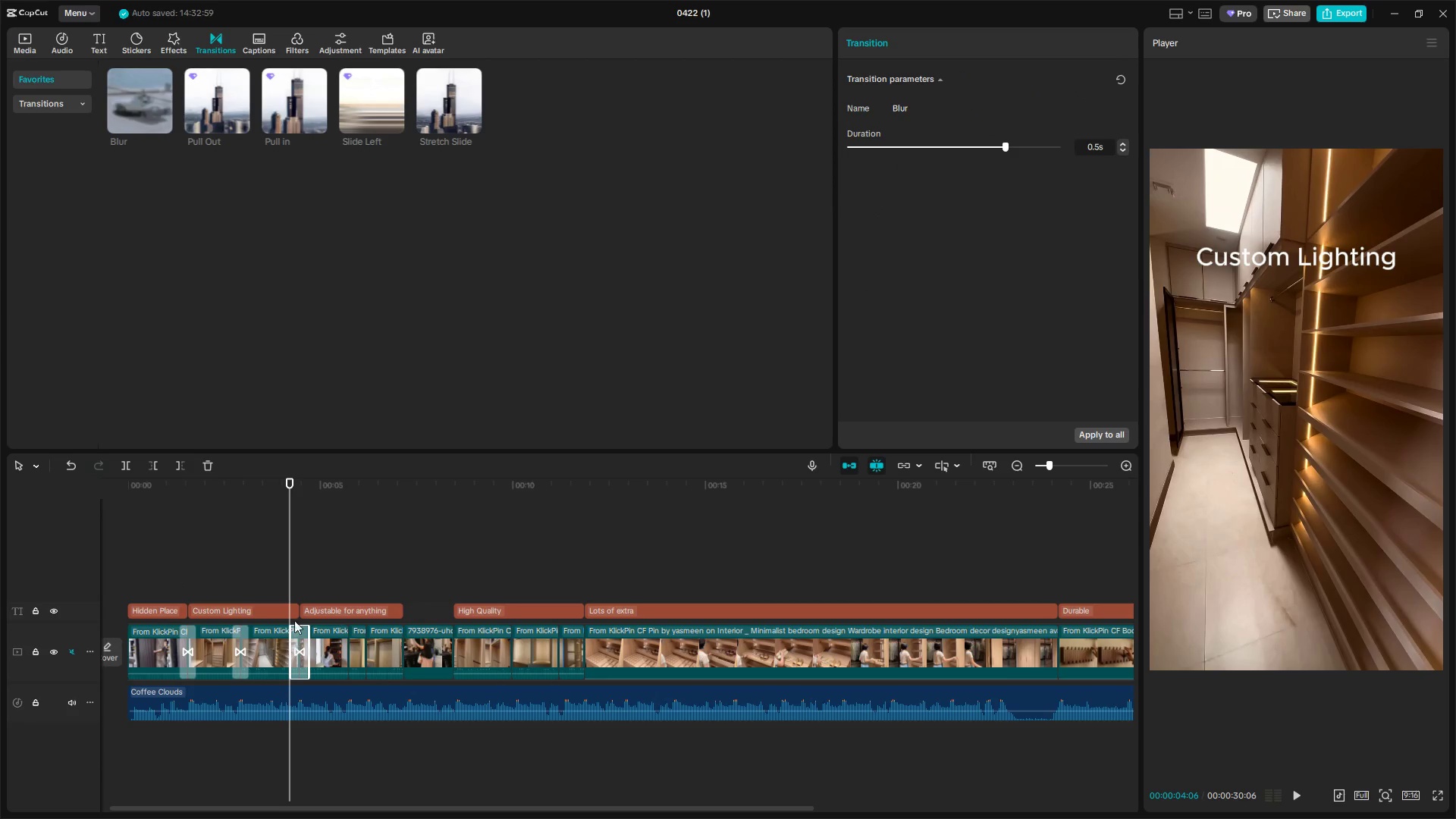 
key(Space)
 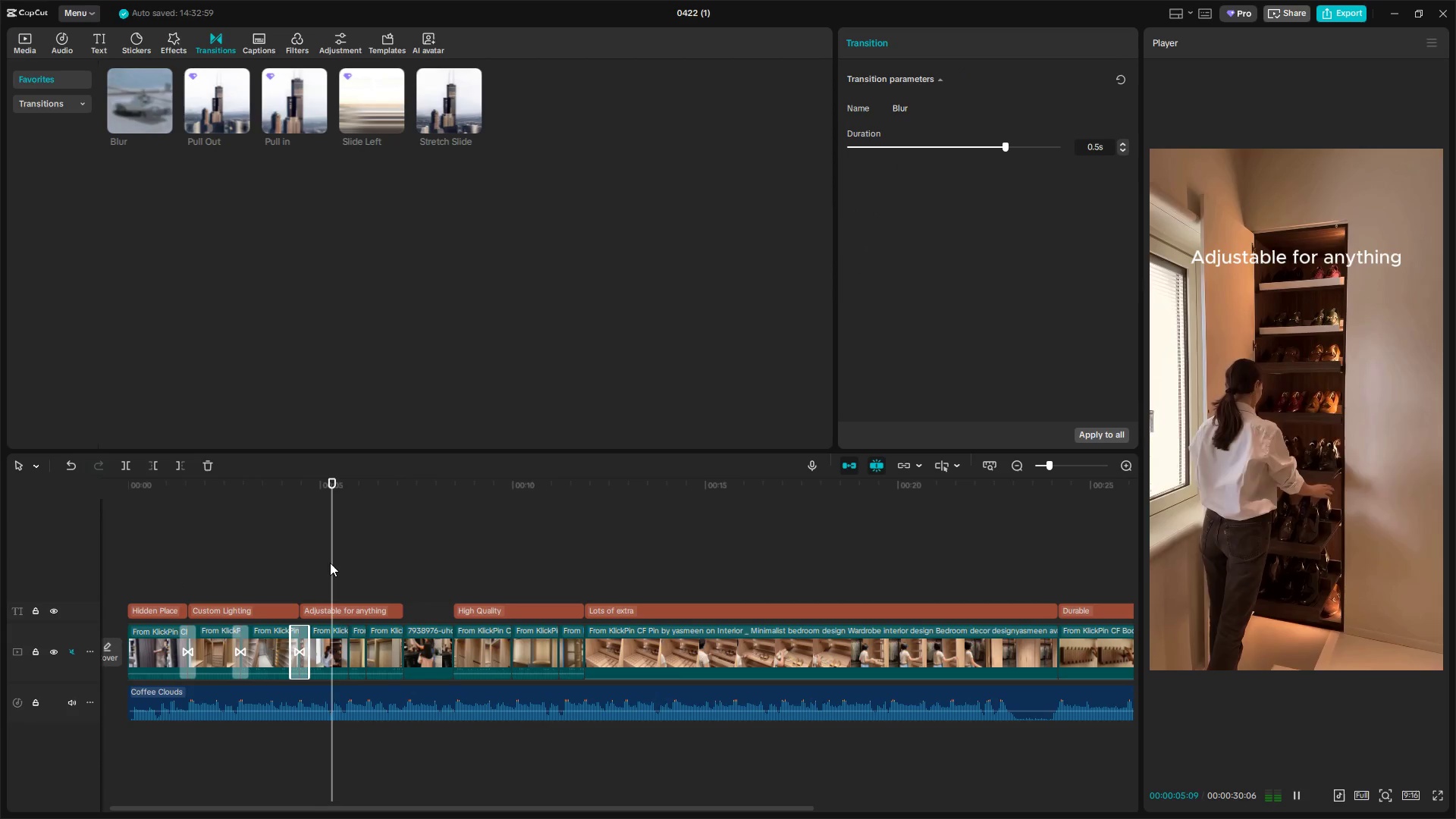 
key(Space)
 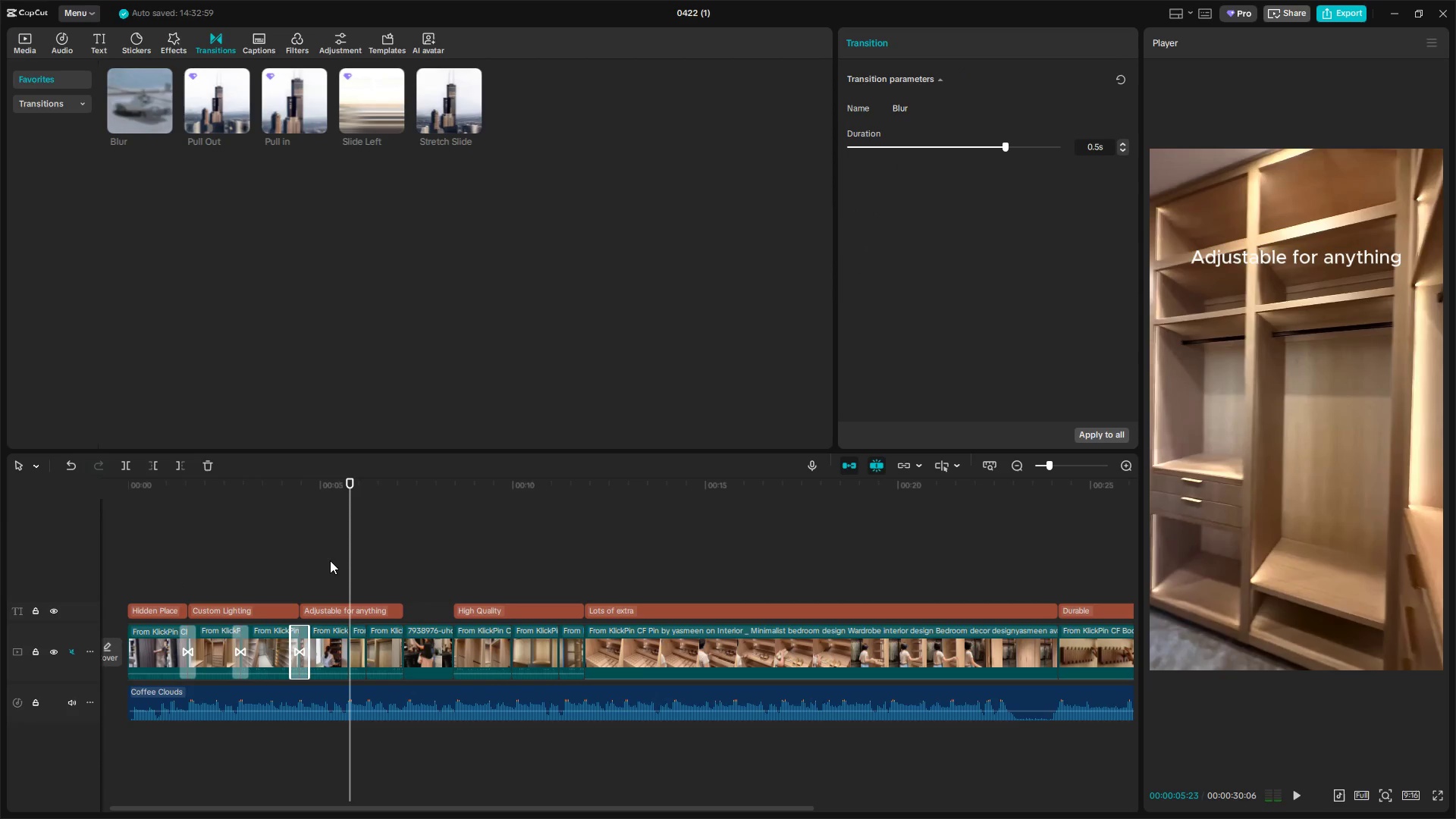 
key(Space)
 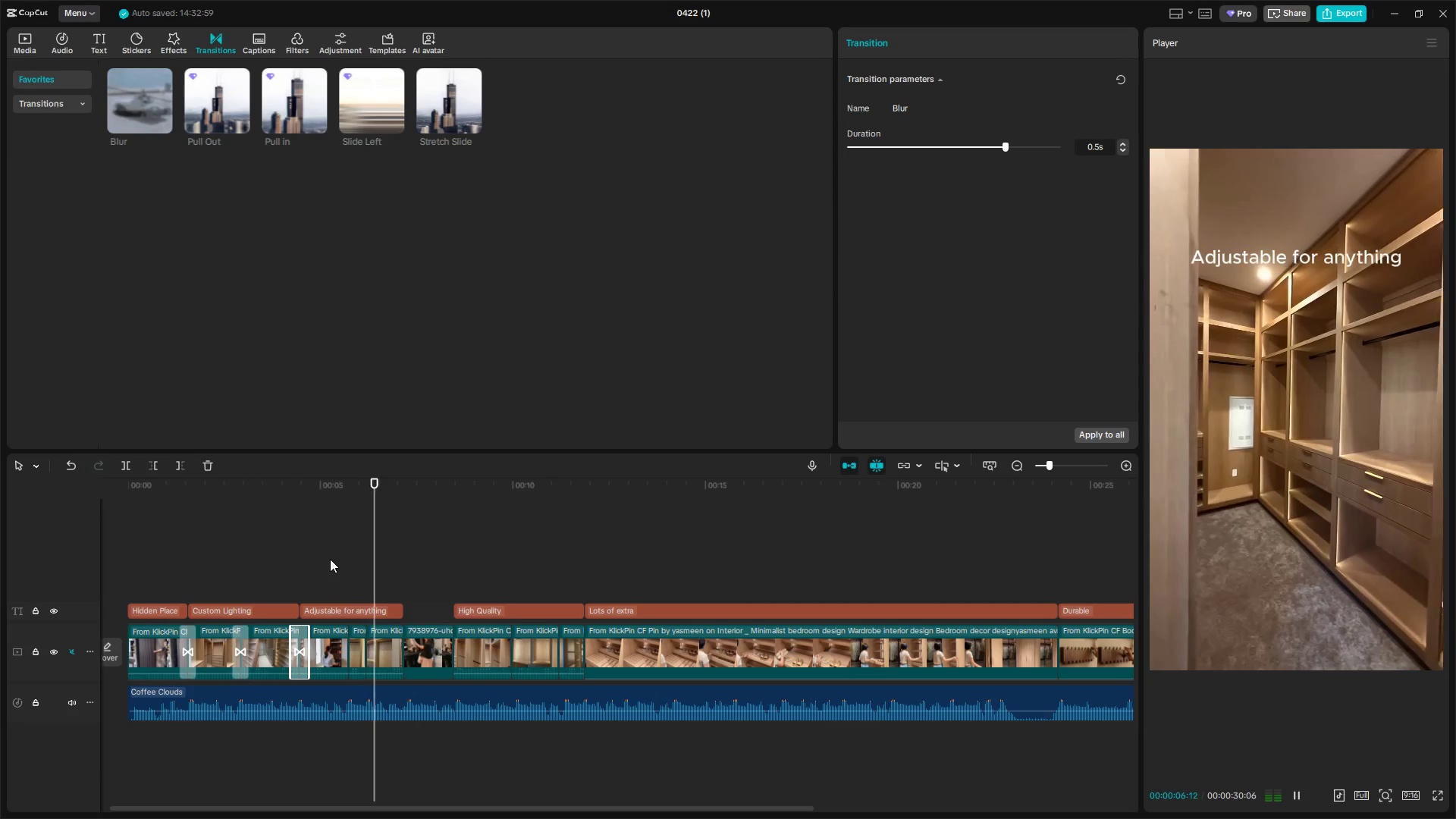 
key(Space)
 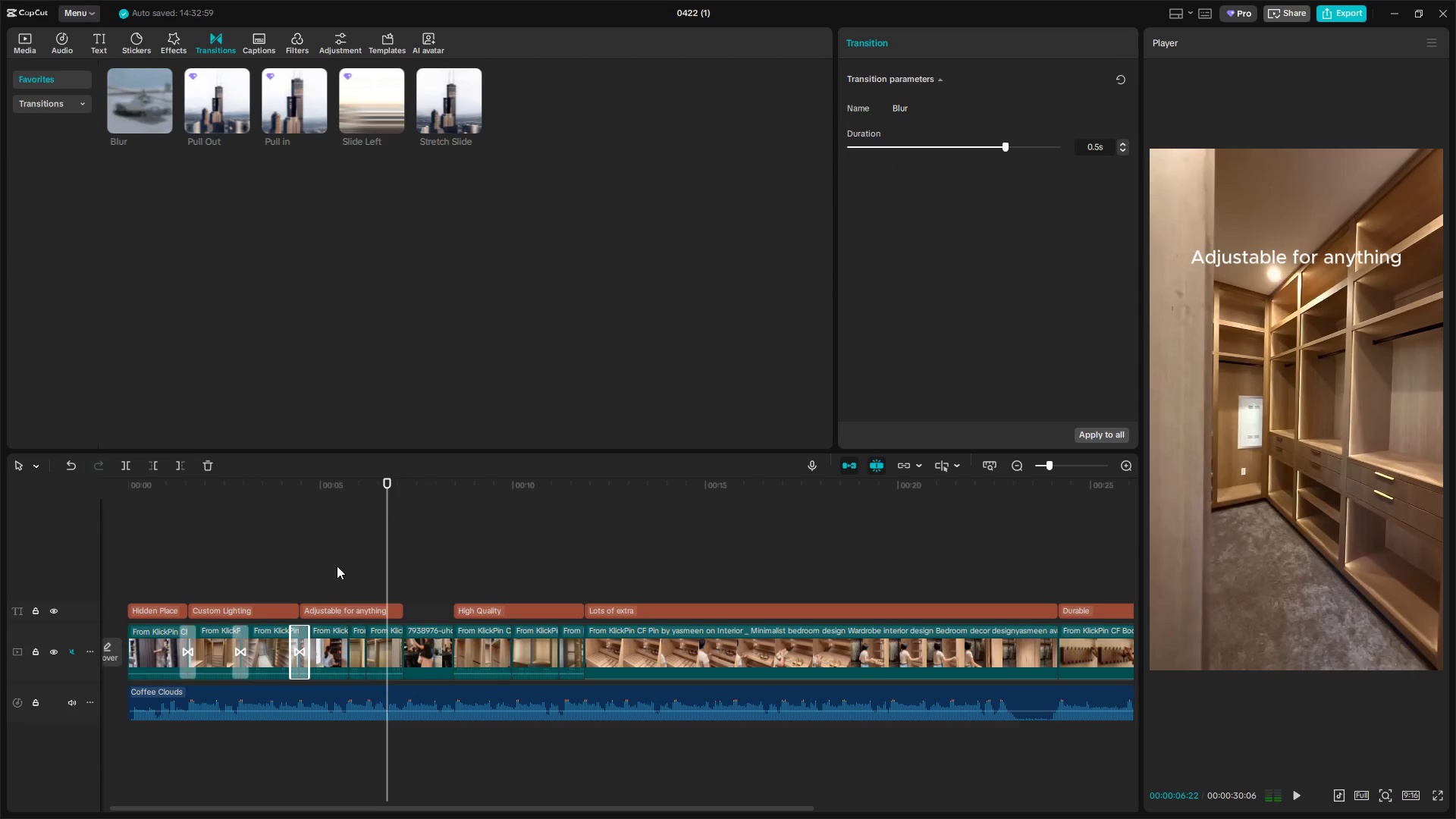 
left_click([340, 566])
 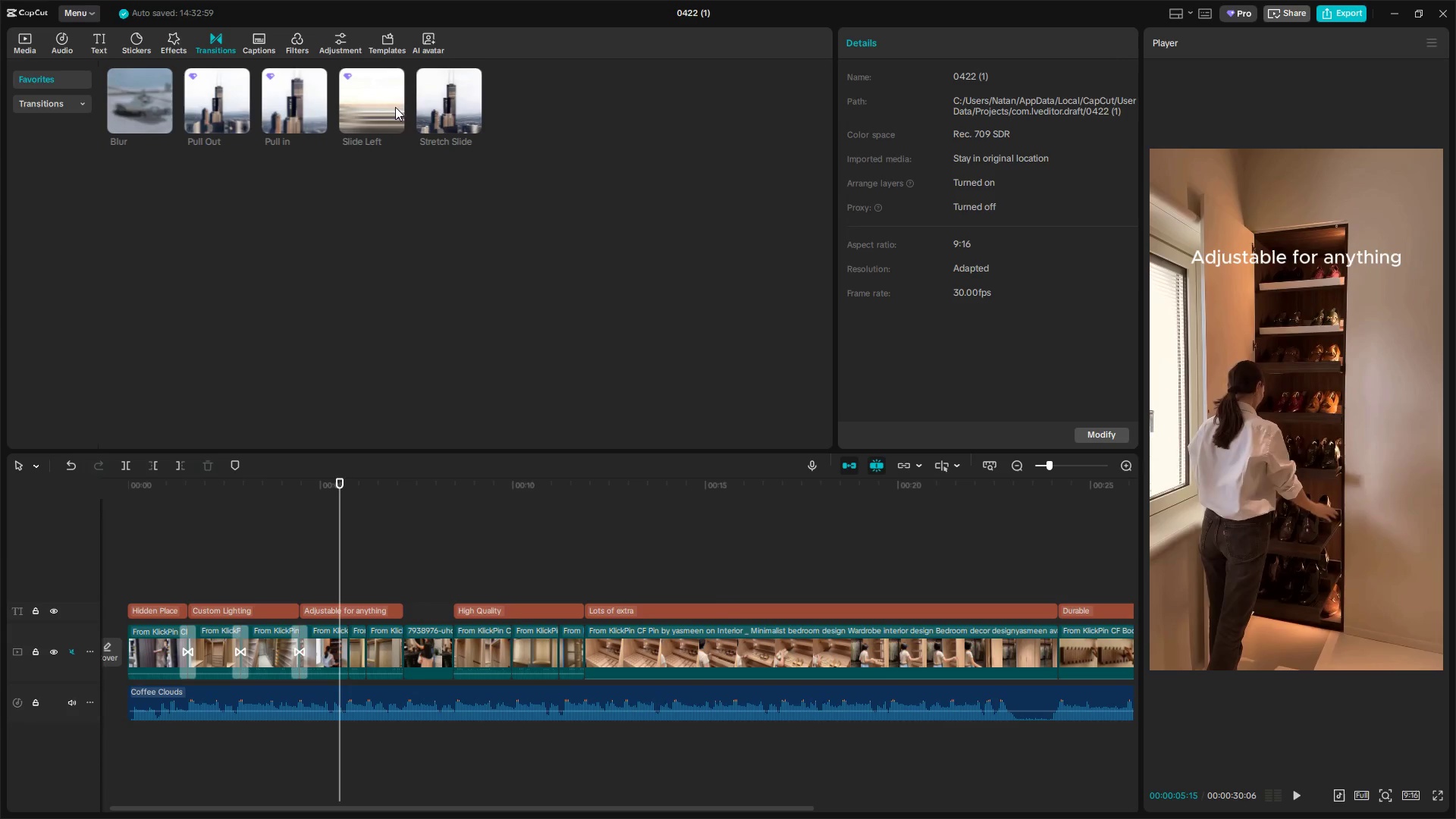 
wait(7.72)
 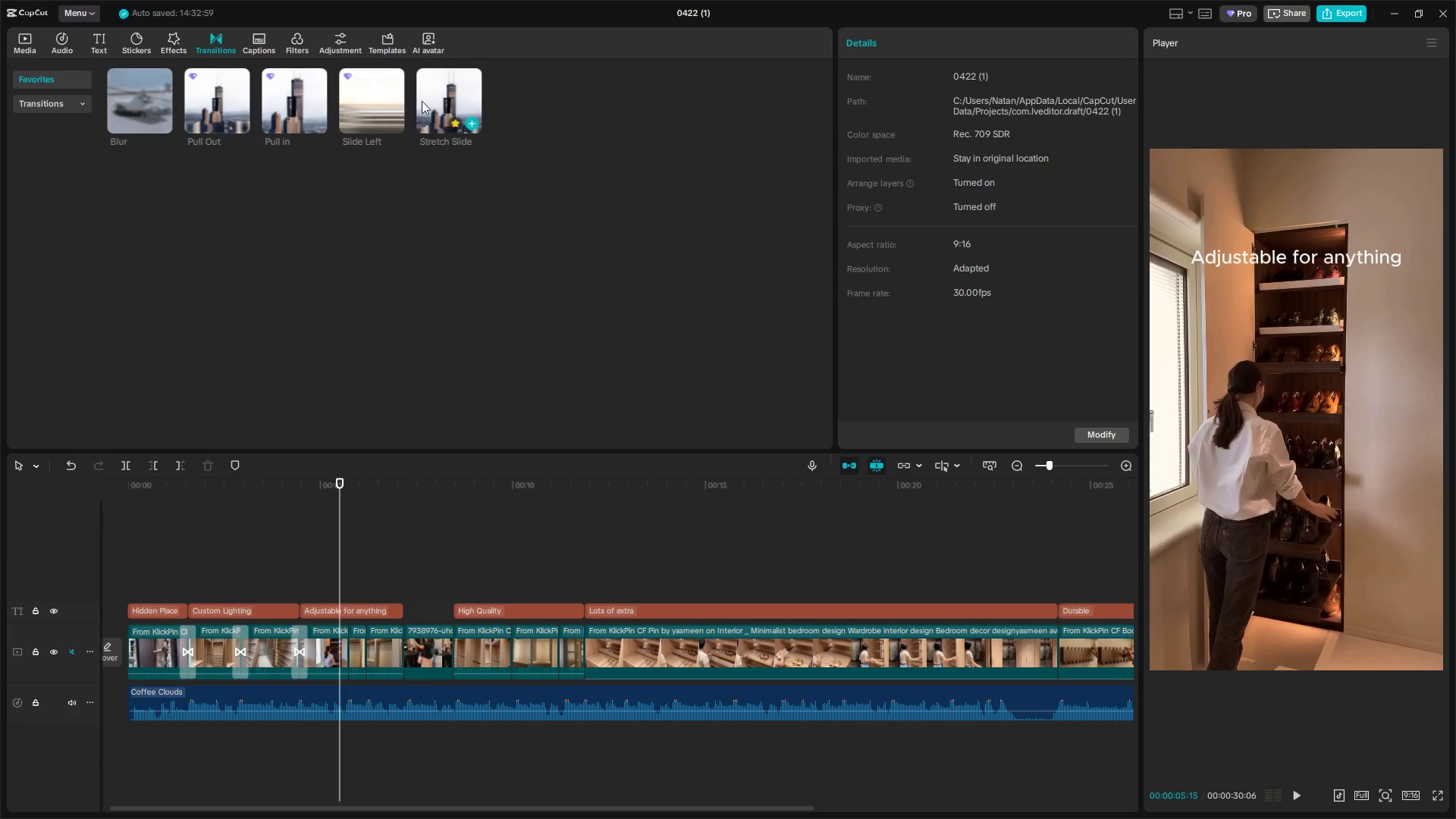 
left_click([58, 102])
 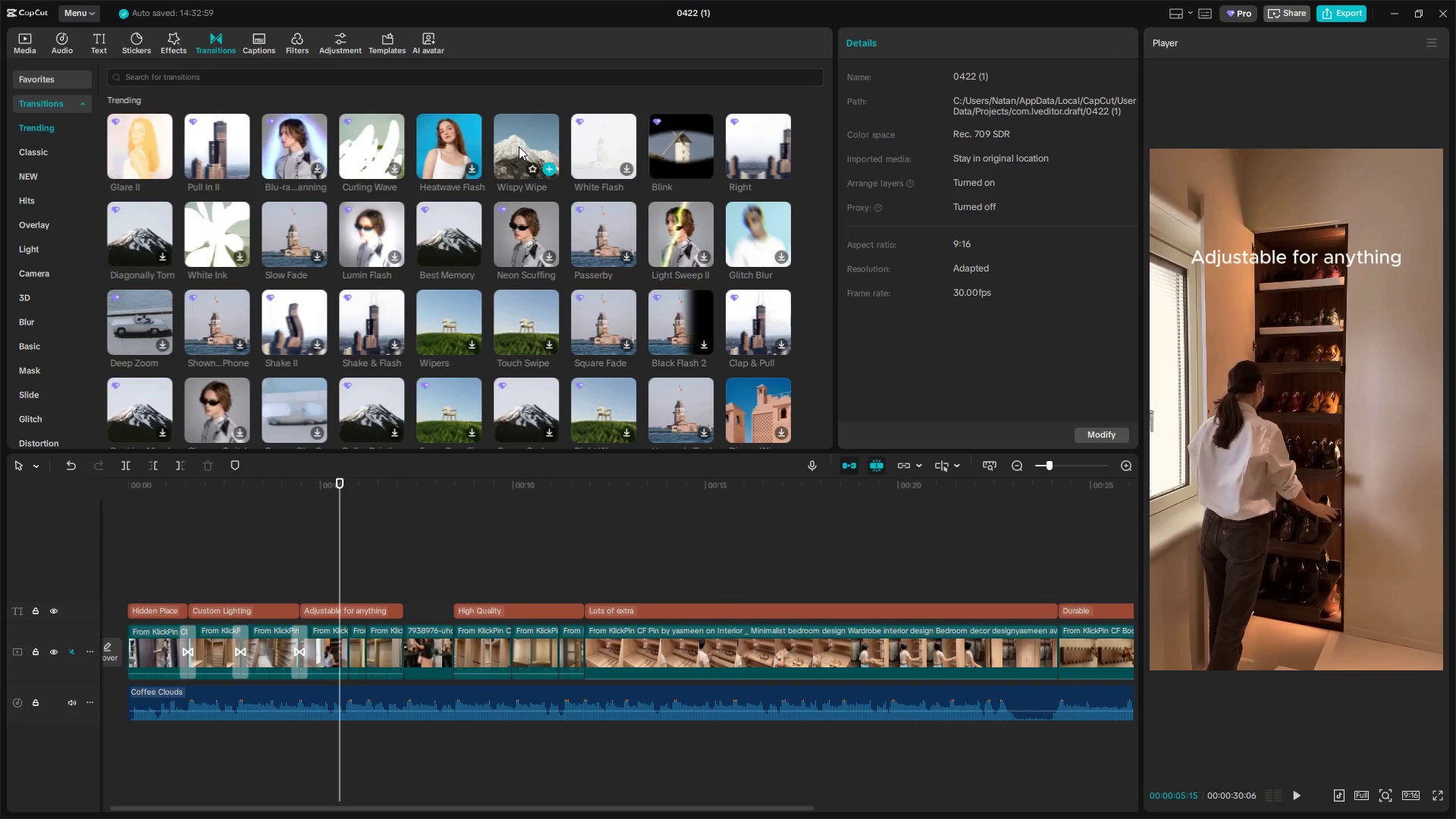 
wait(12.42)
 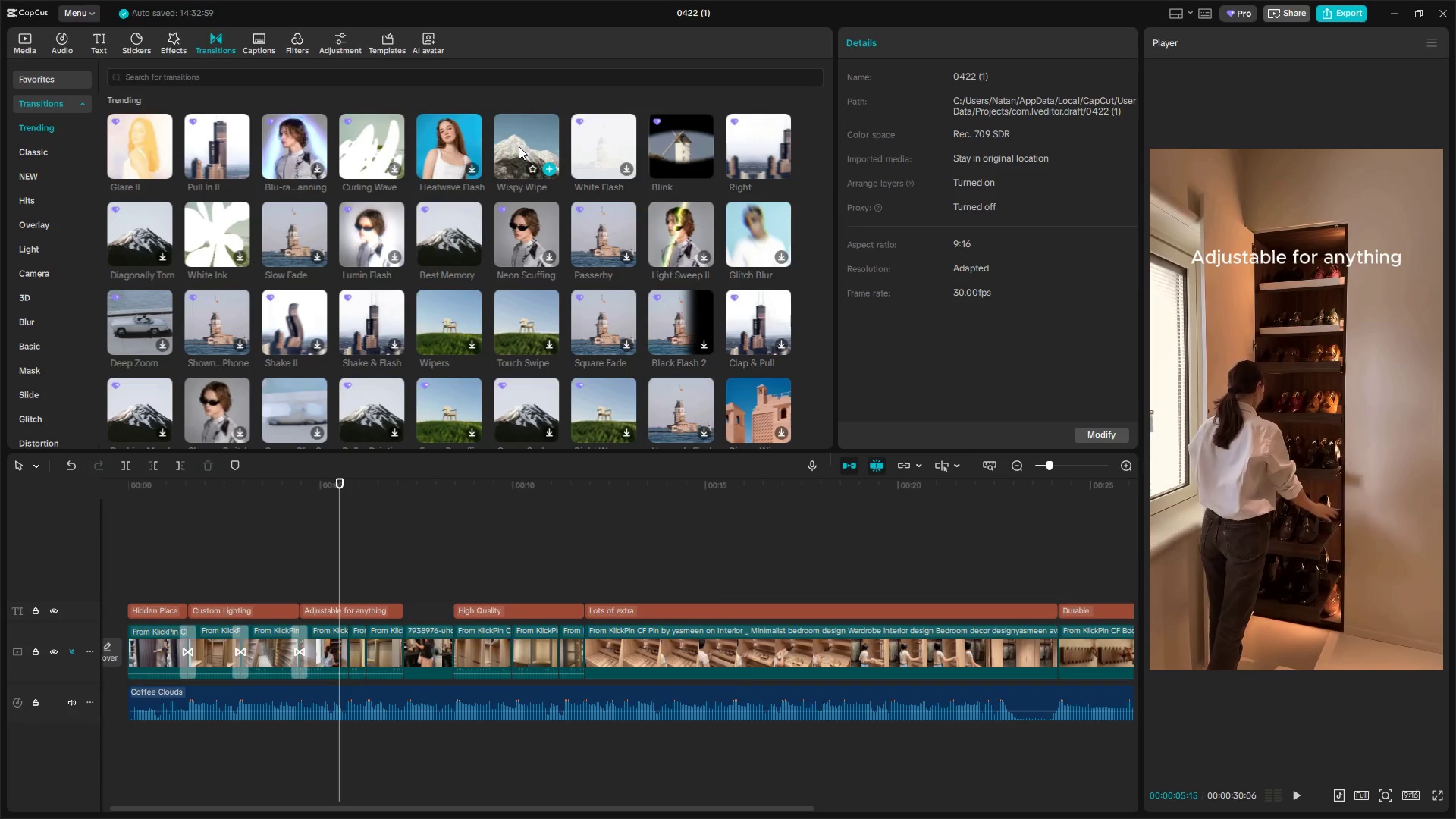 
left_click([63, 83])
 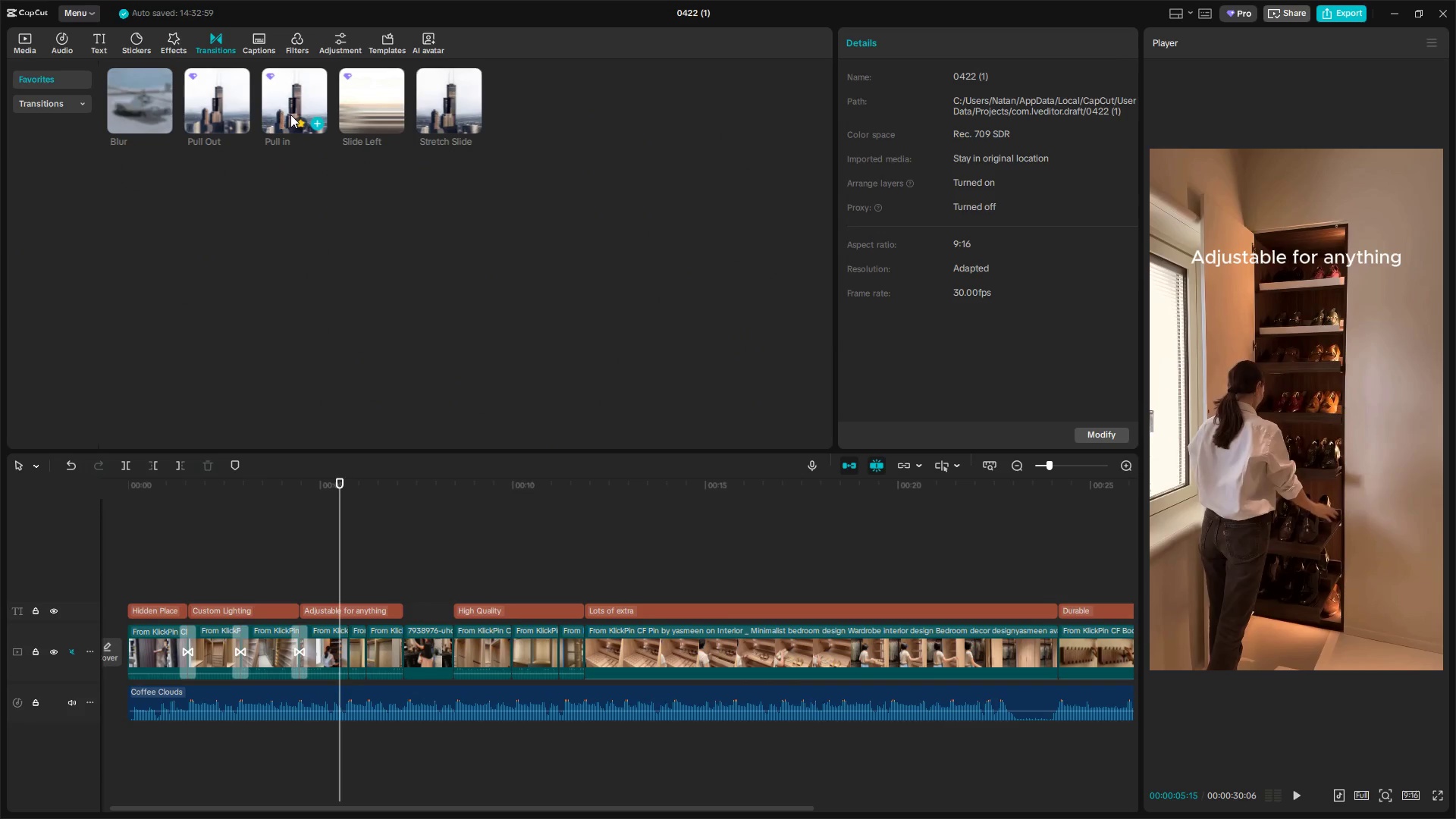 
left_click_drag(start_coordinate=[290, 115], to_coordinate=[339, 659])
 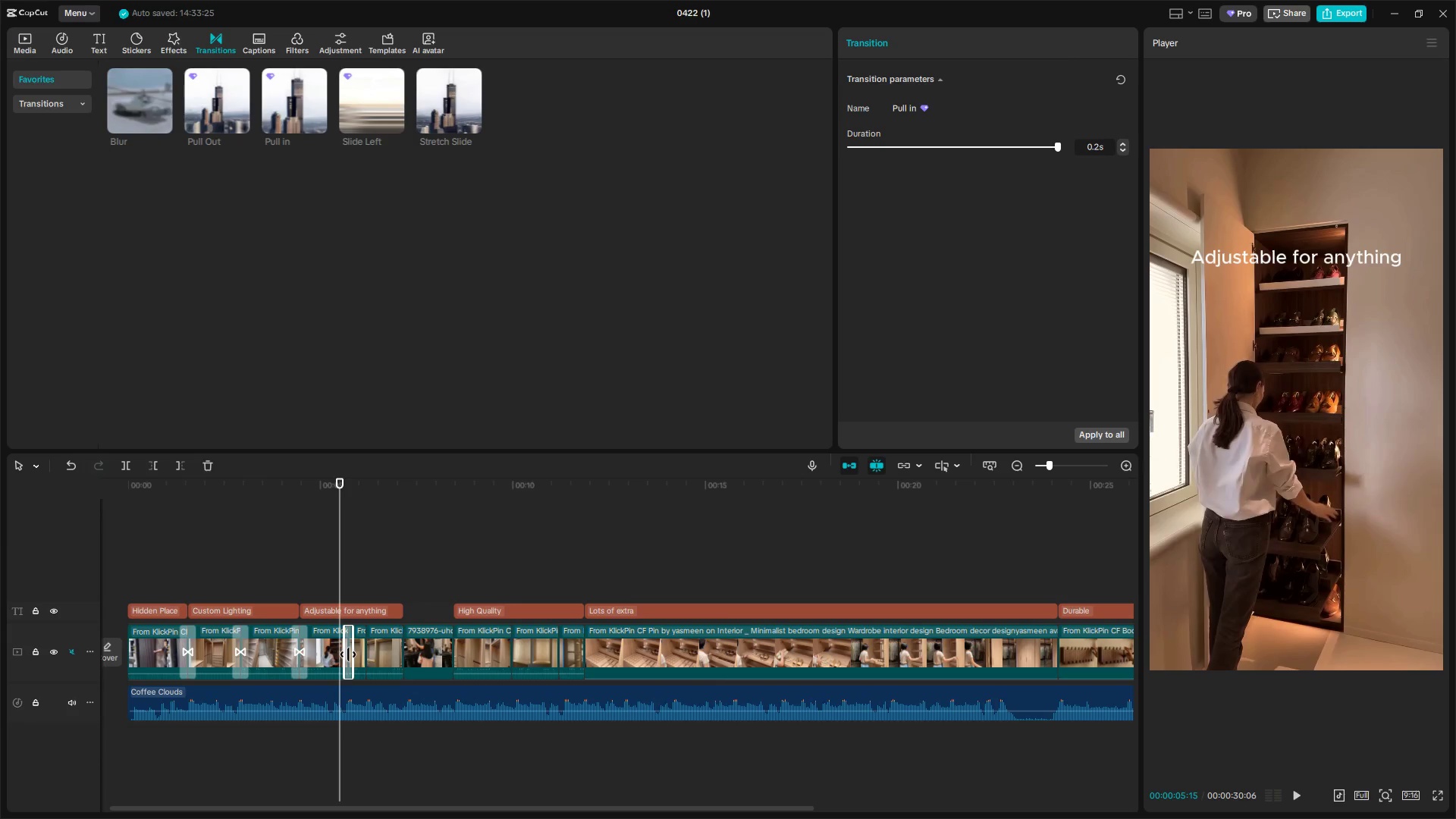 
key(Space)
 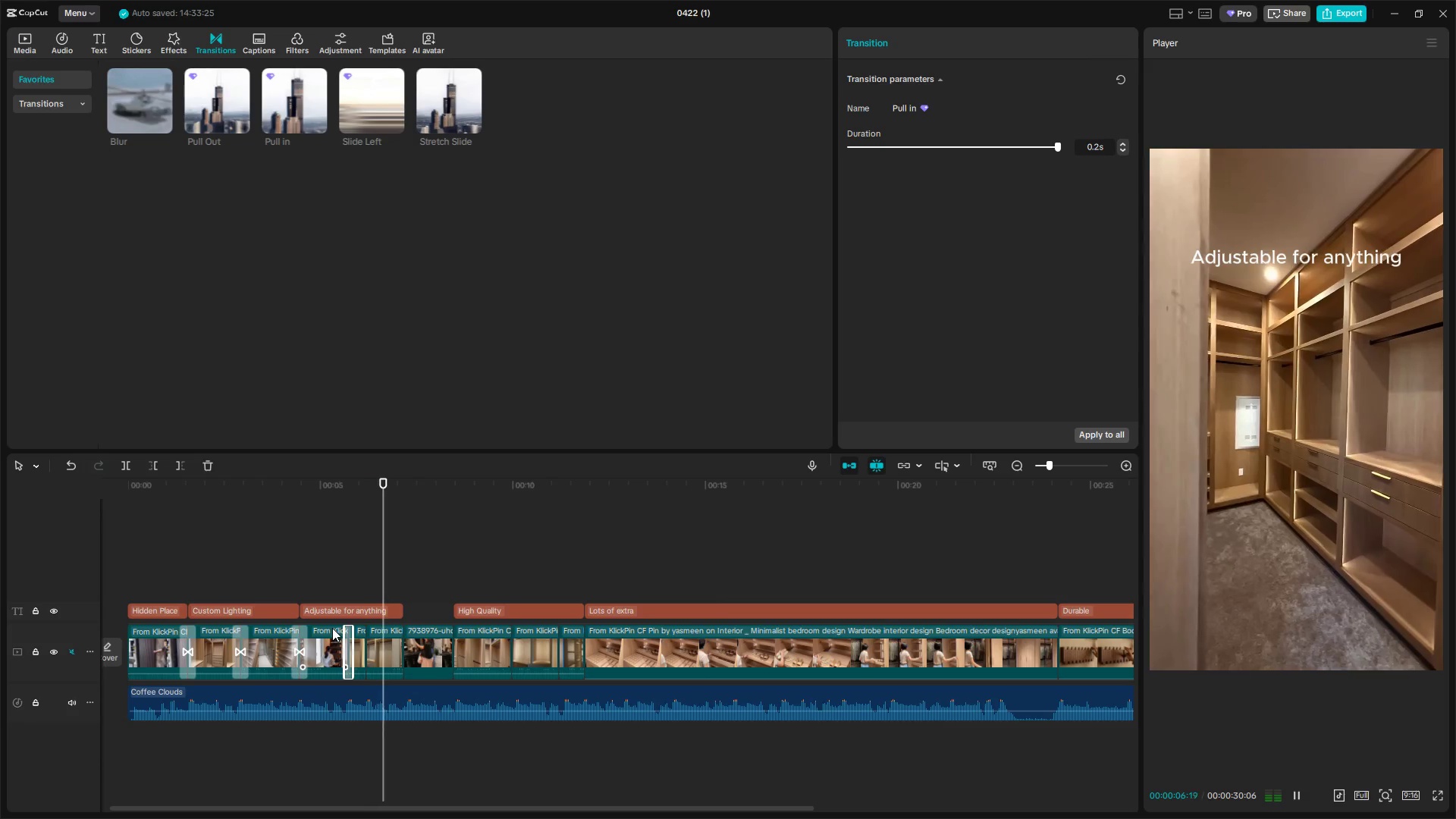 
key(Space)
 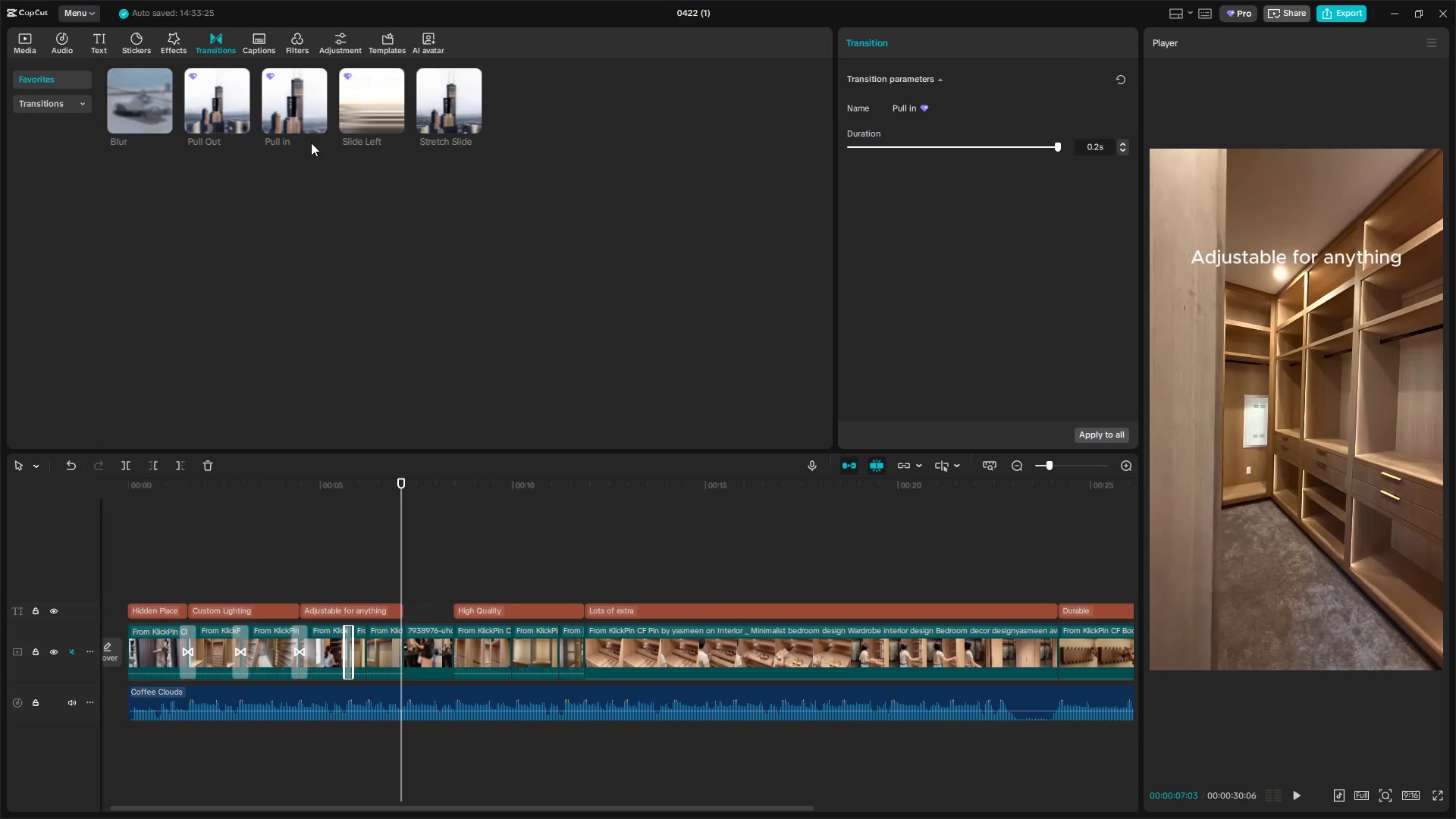 
left_click_drag(start_coordinate=[211, 99], to_coordinate=[359, 656])
 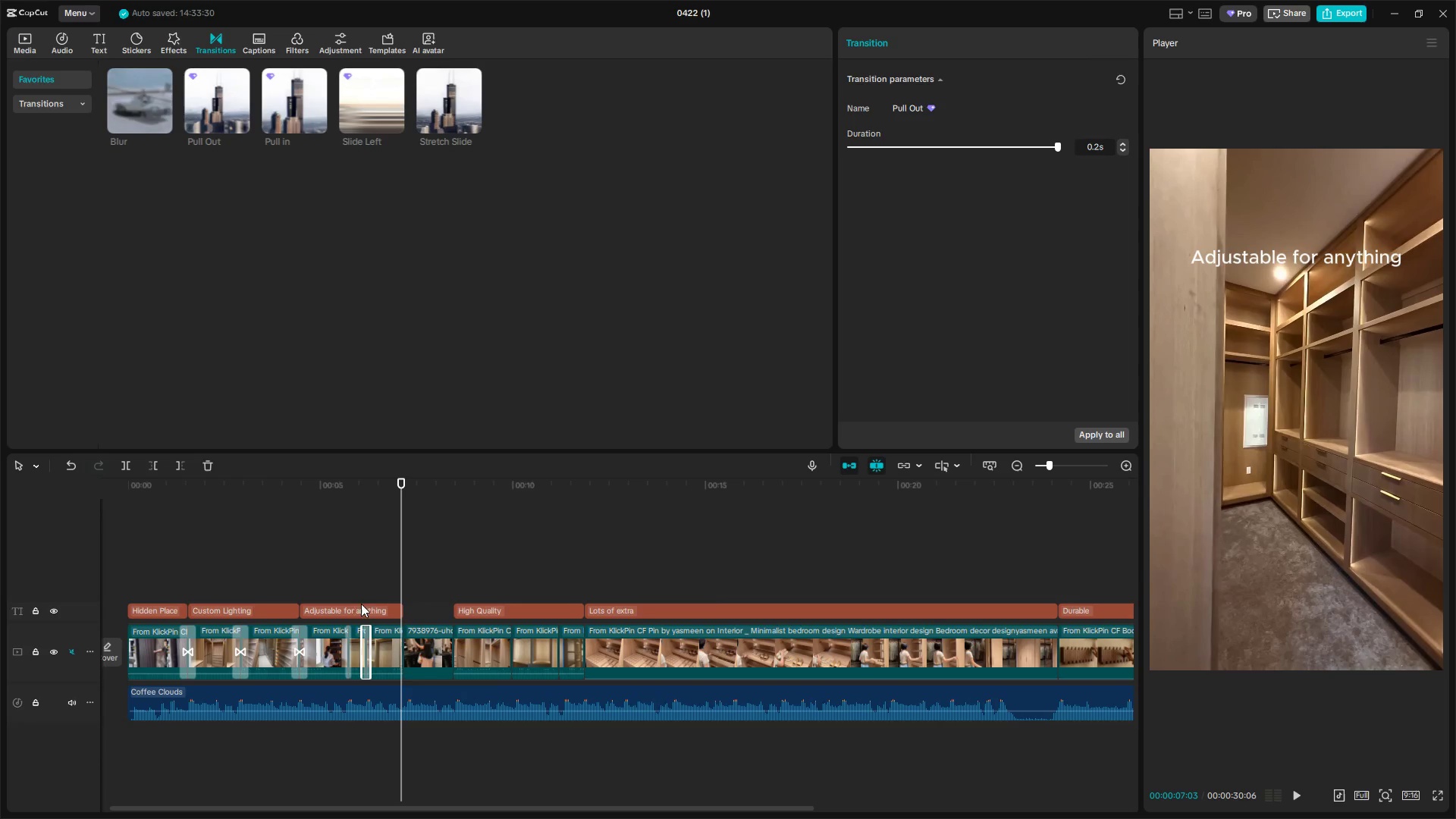 
left_click([329, 569])
 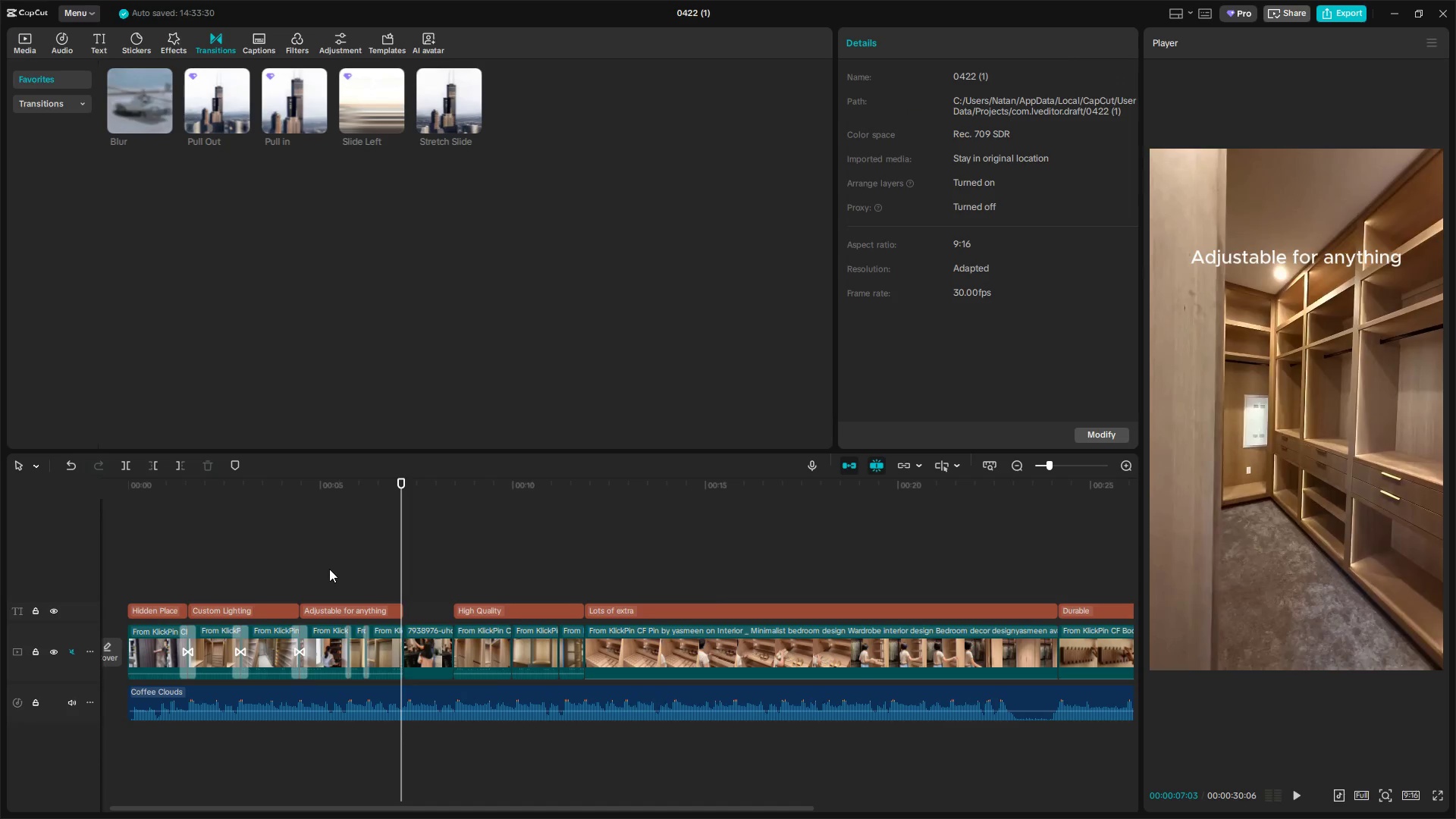 
key(Space)
 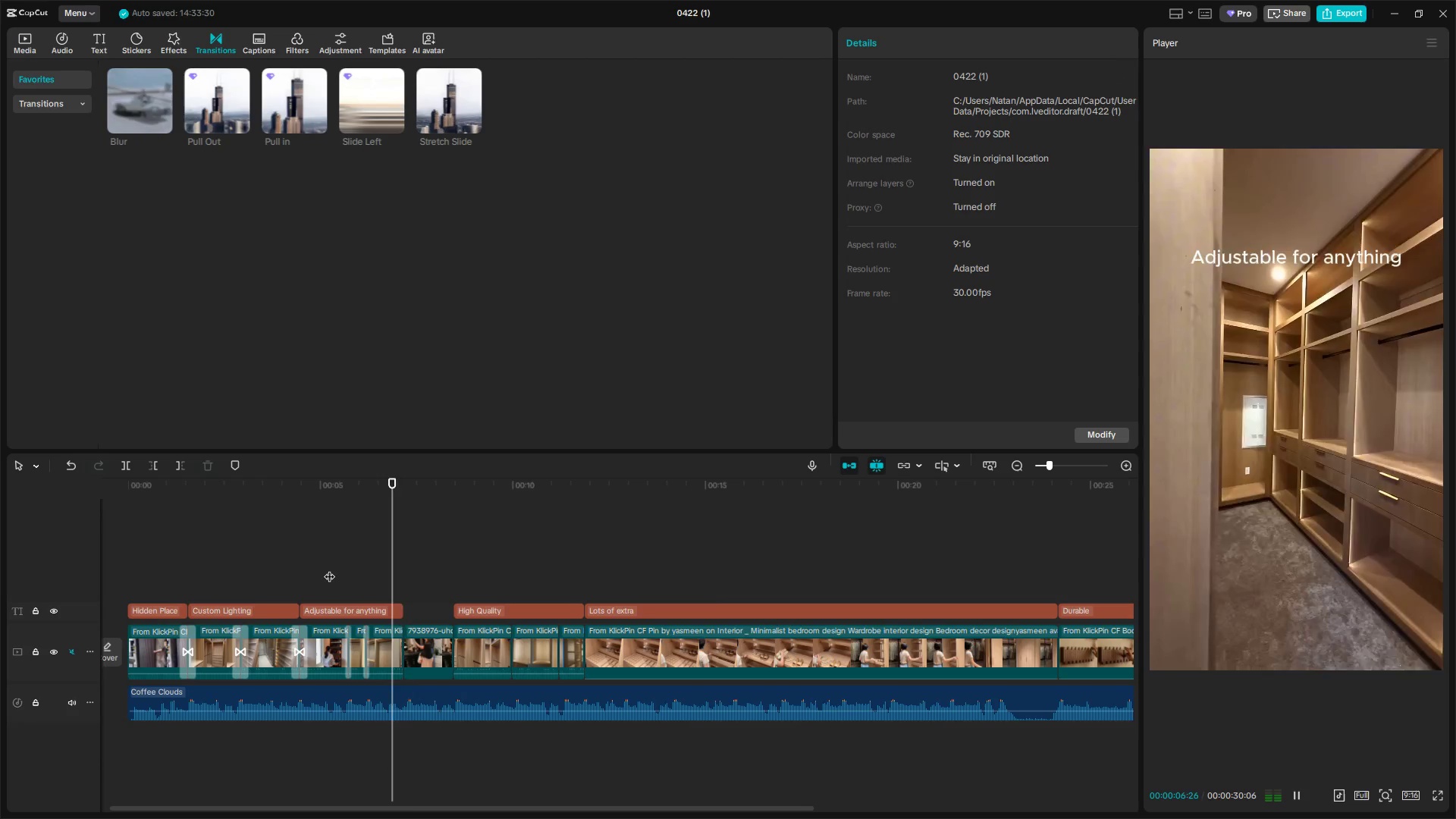 
key(Space)
 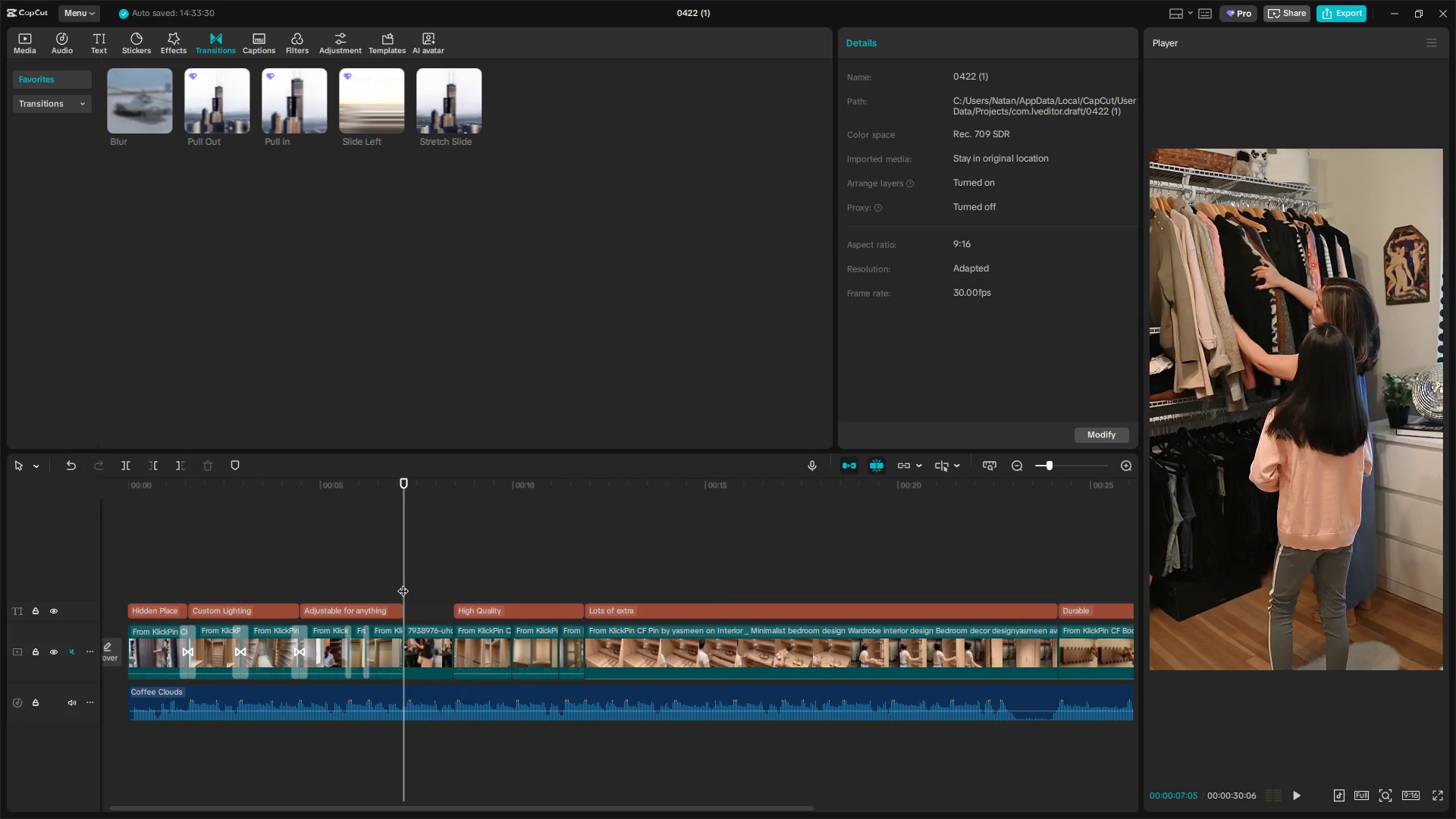 
left_click_drag(start_coordinate=[403, 583], to_coordinate=[392, 580])
 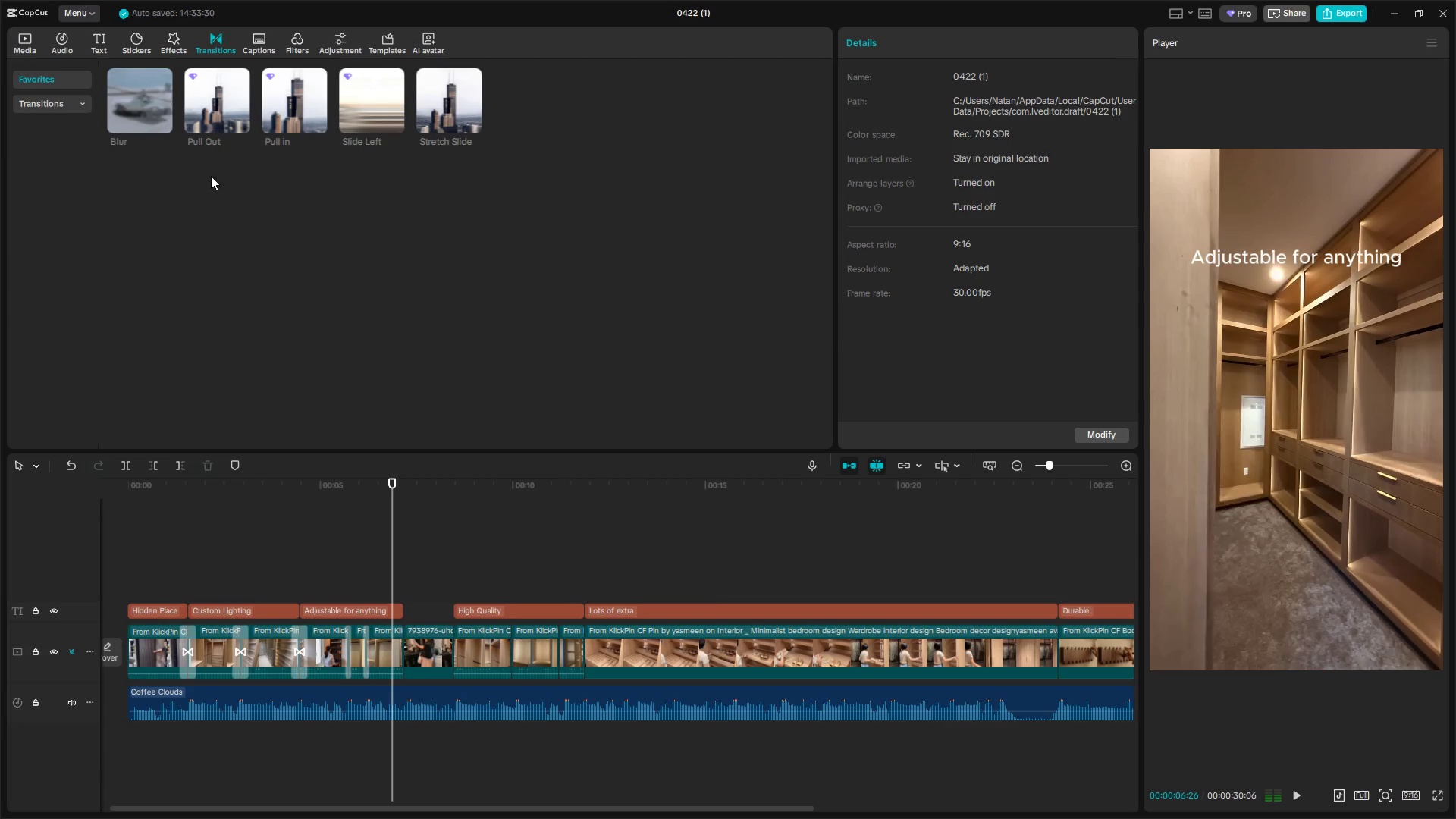 
left_click_drag(start_coordinate=[140, 87], to_coordinate=[397, 643])
 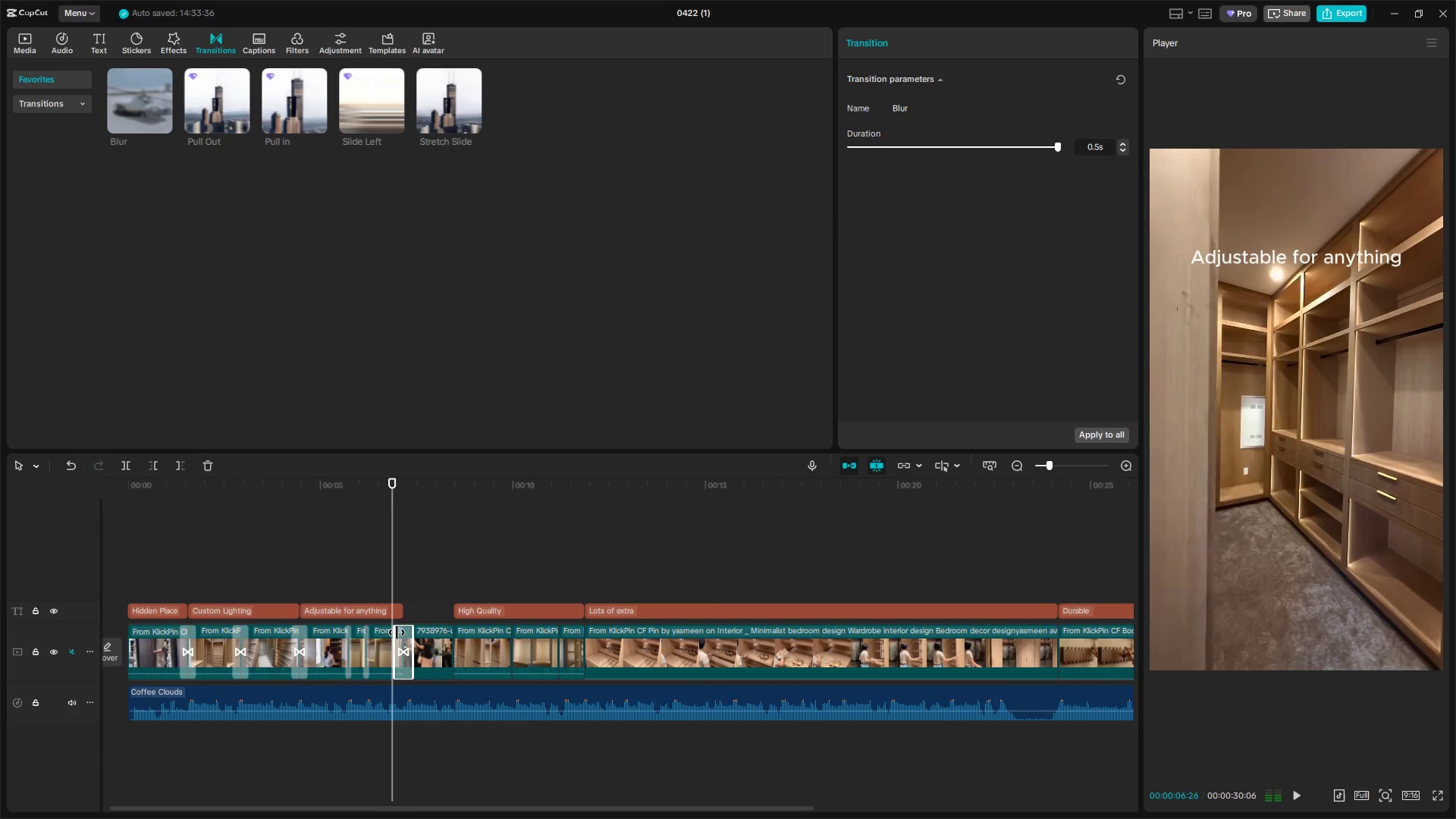 
key(Space)
 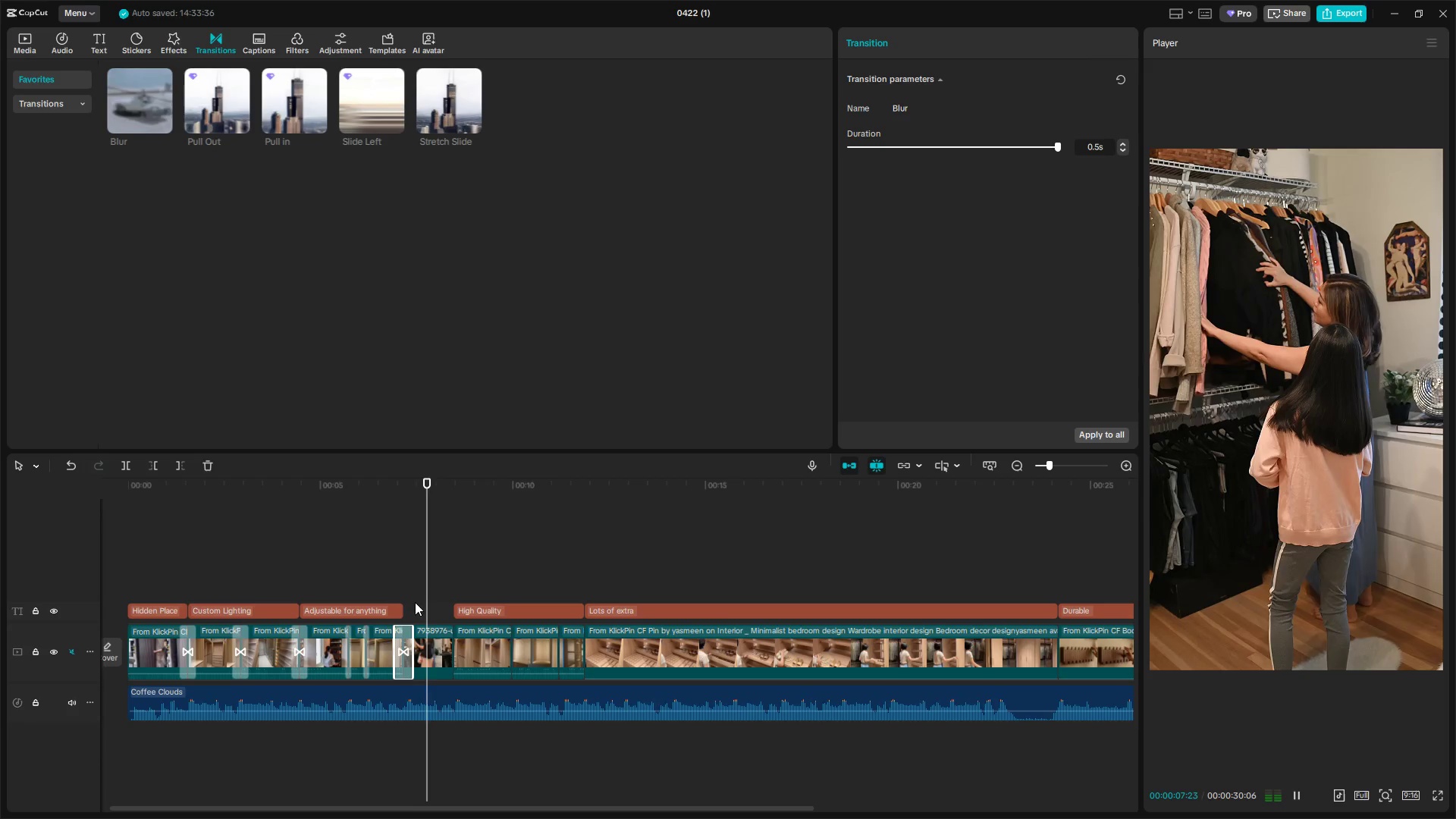 
key(Space)
 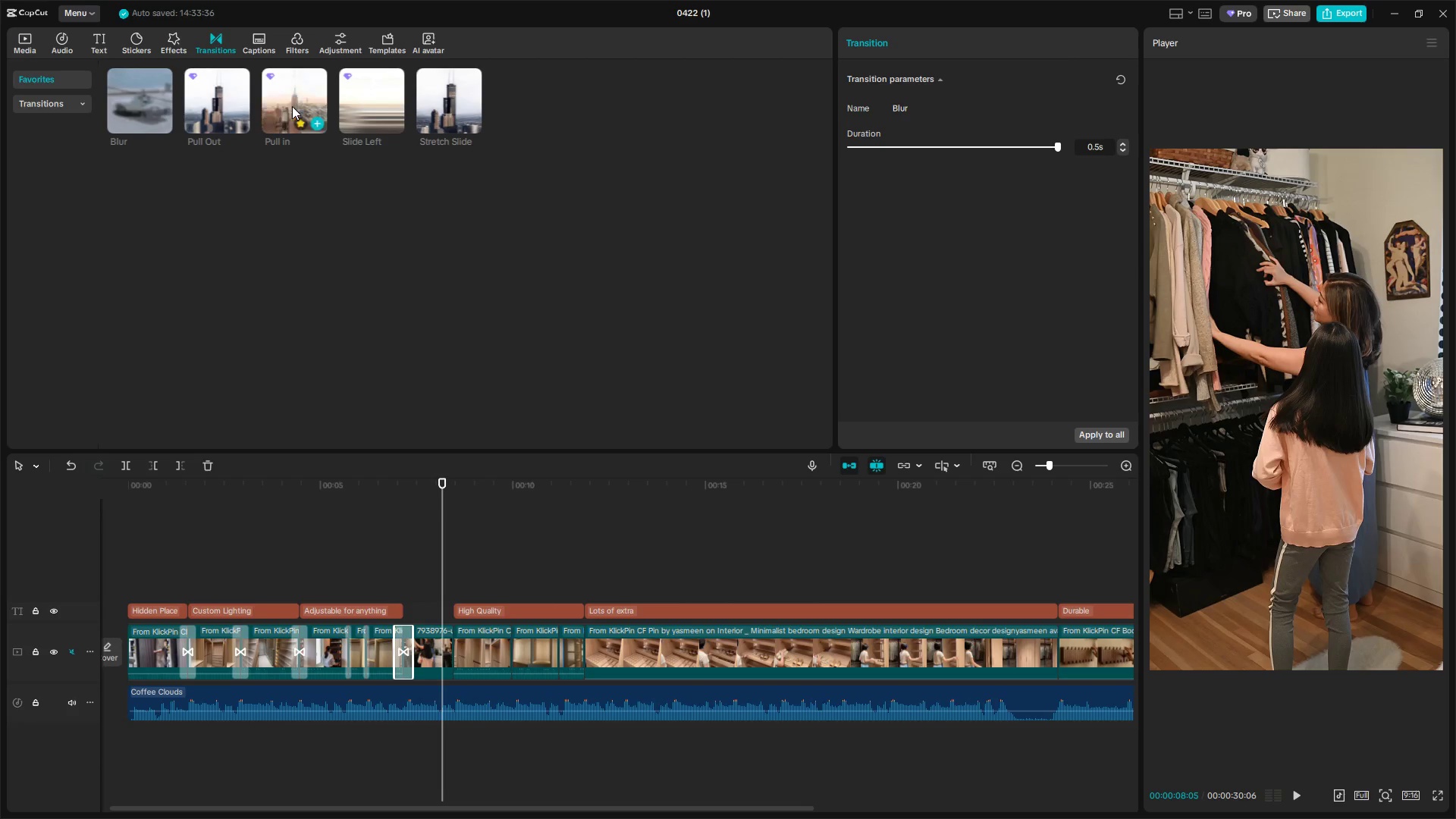 
left_click_drag(start_coordinate=[290, 103], to_coordinate=[441, 645])
 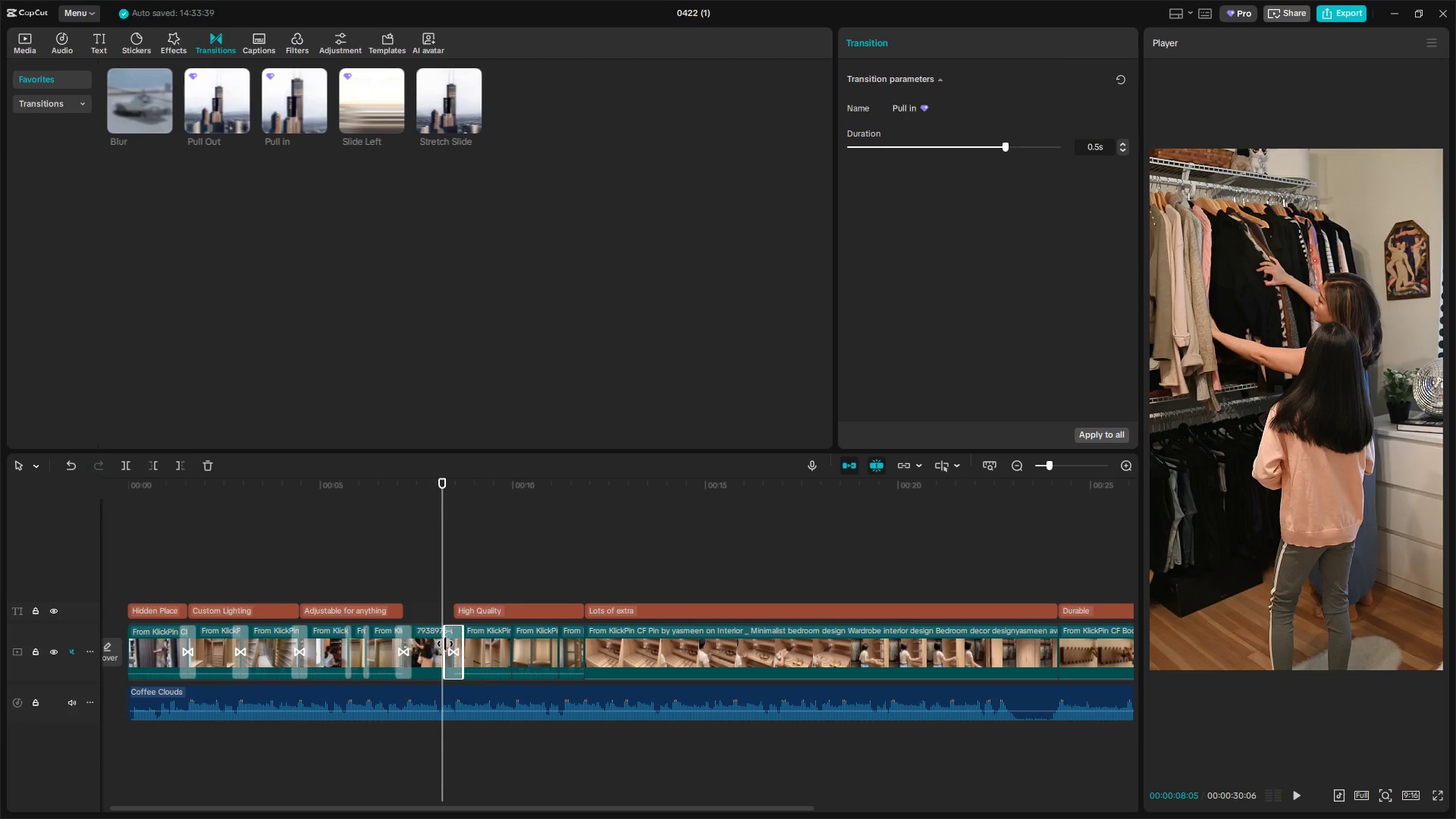 
key(Space)
 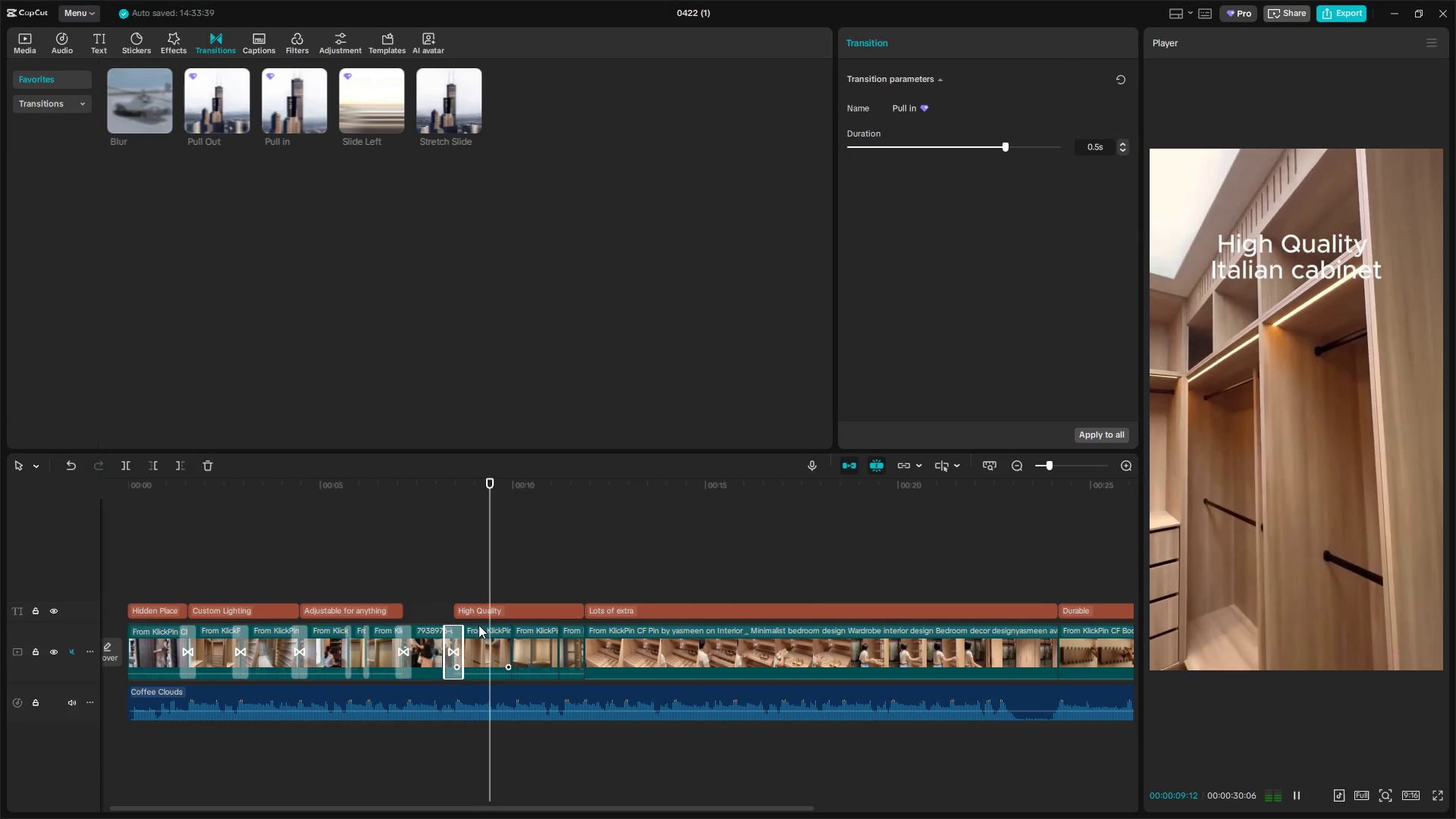 
key(Space)
 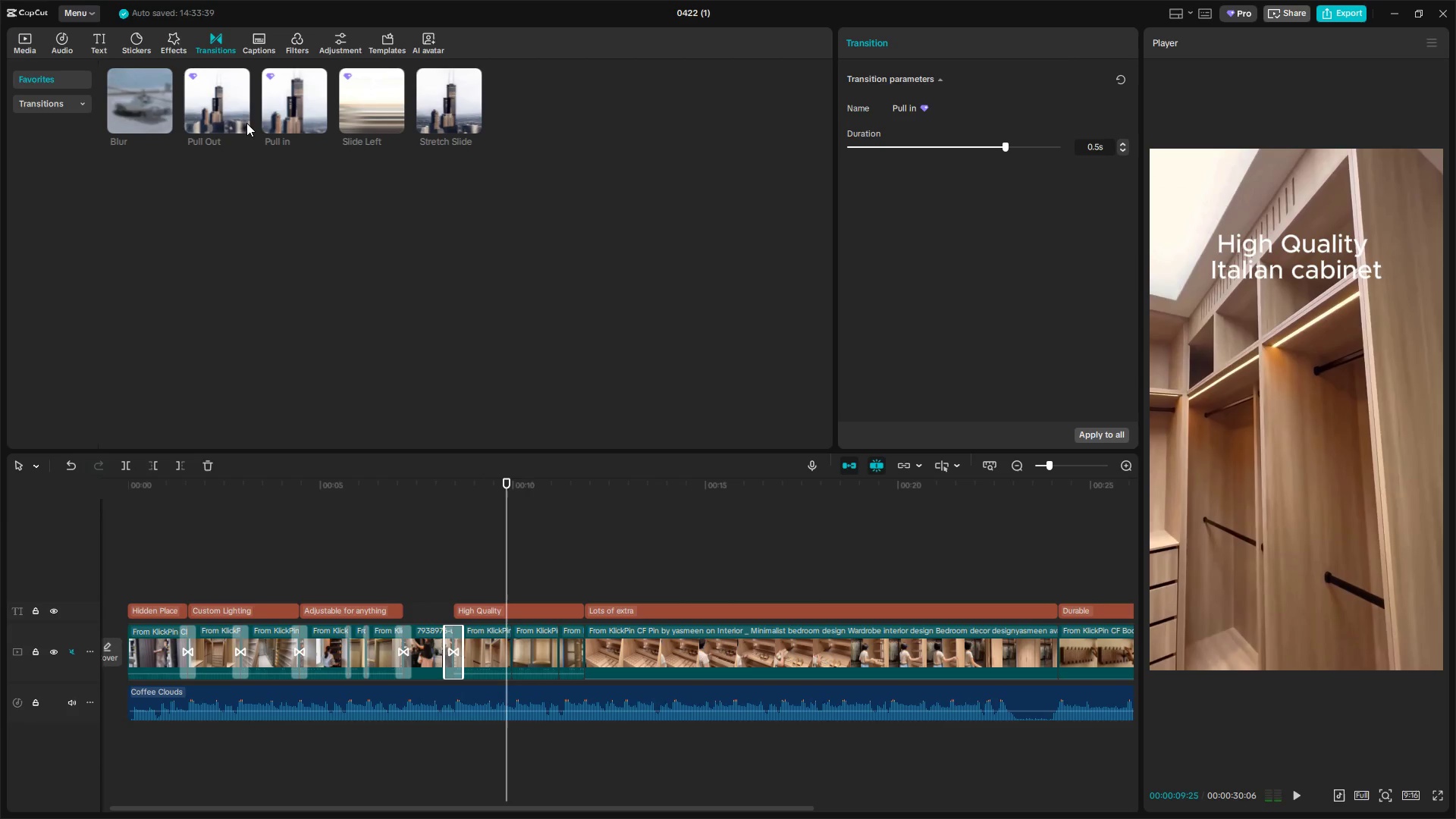 
left_click_drag(start_coordinate=[219, 111], to_coordinate=[501, 658])
 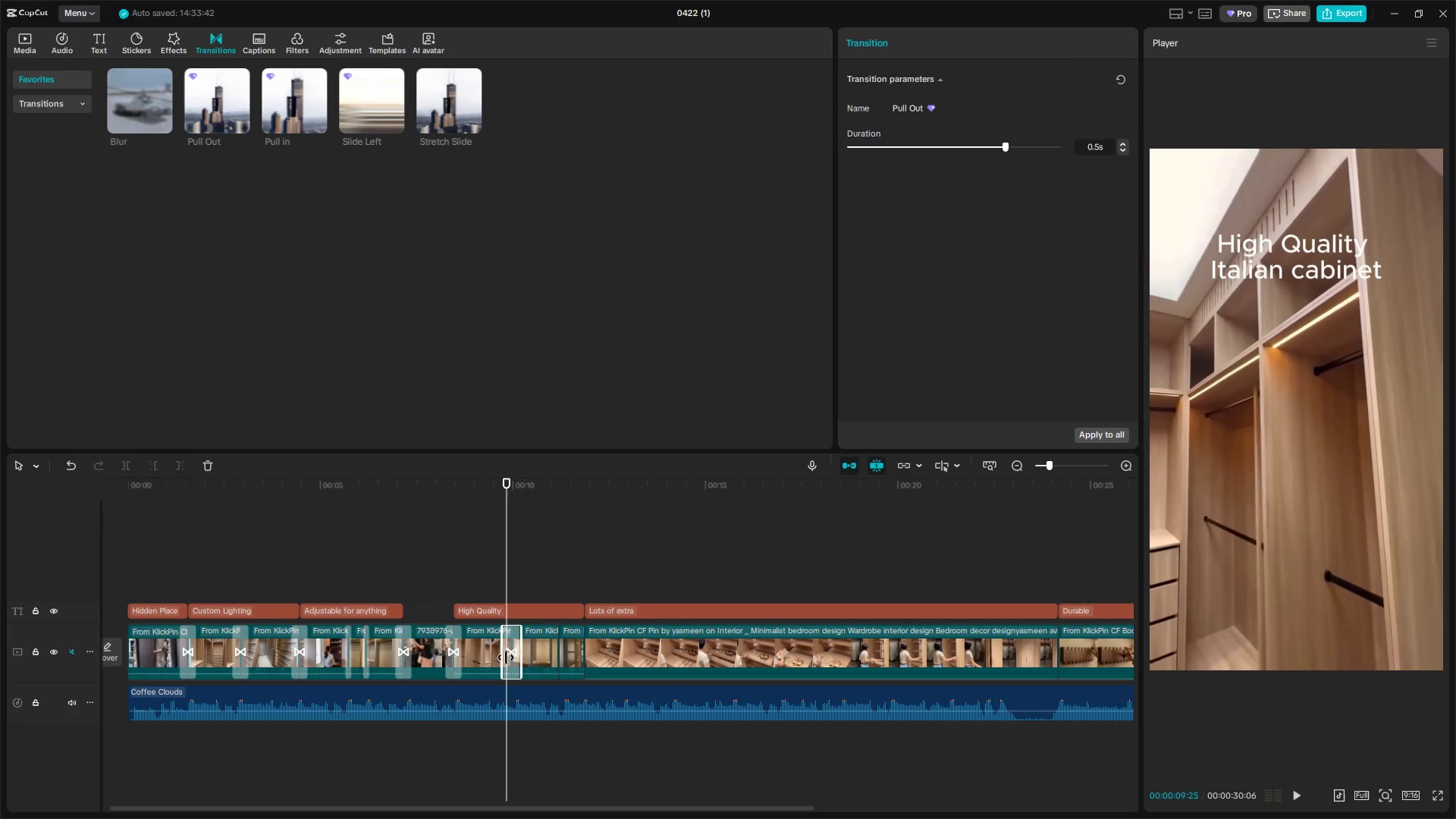 
key(Space)
 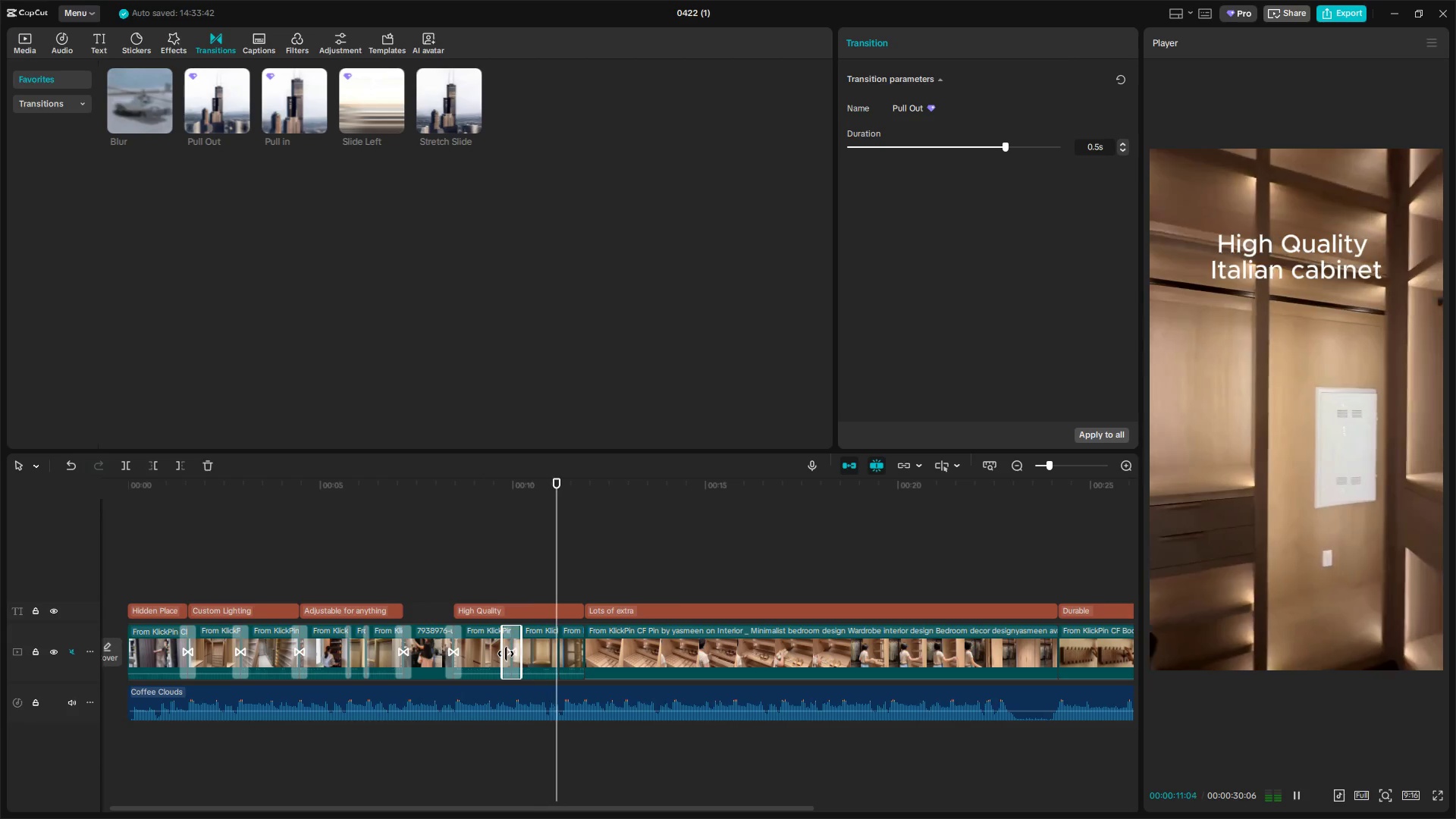 
key(Space)
 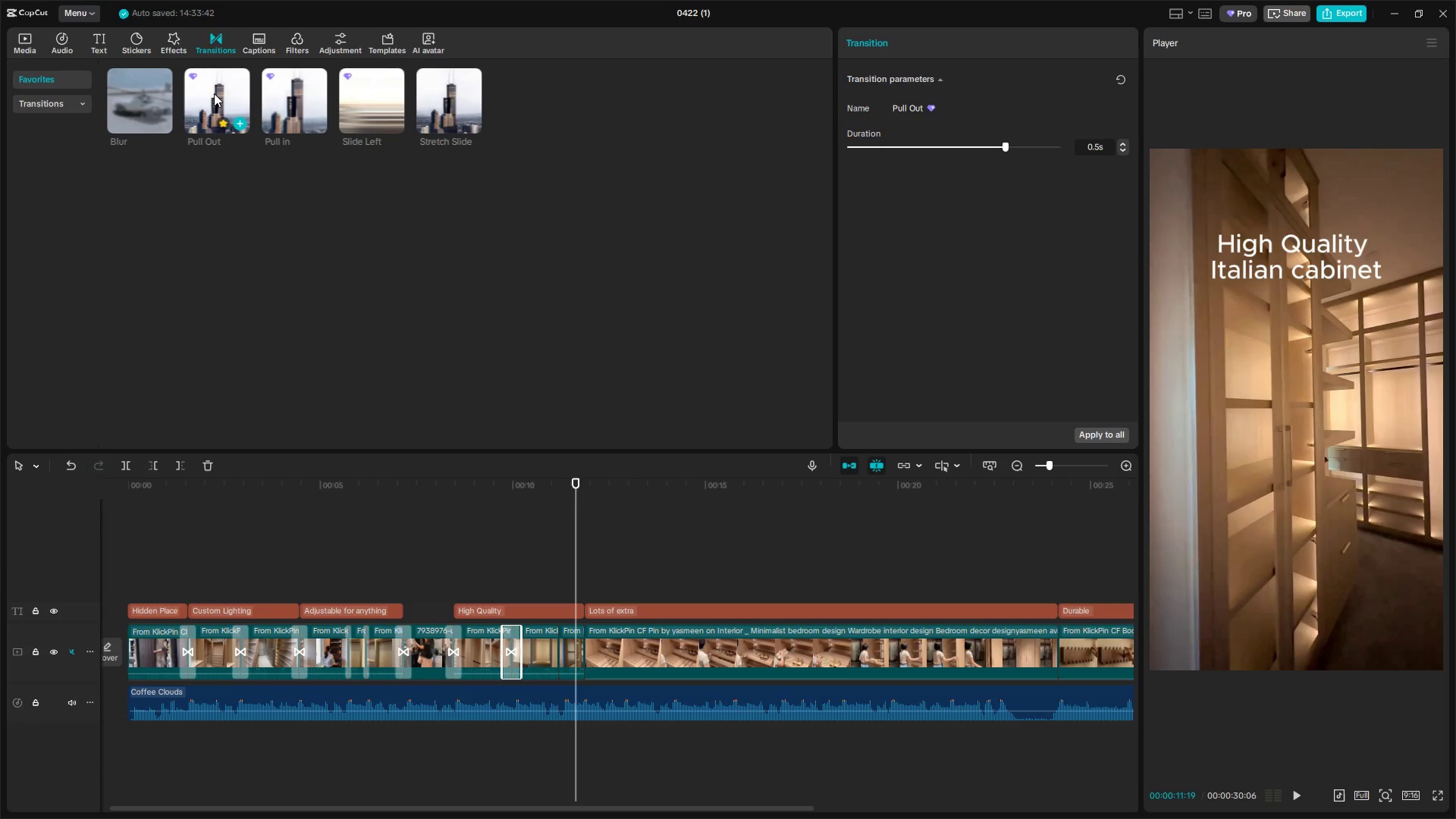 
left_click_drag(start_coordinate=[227, 95], to_coordinate=[549, 639])
 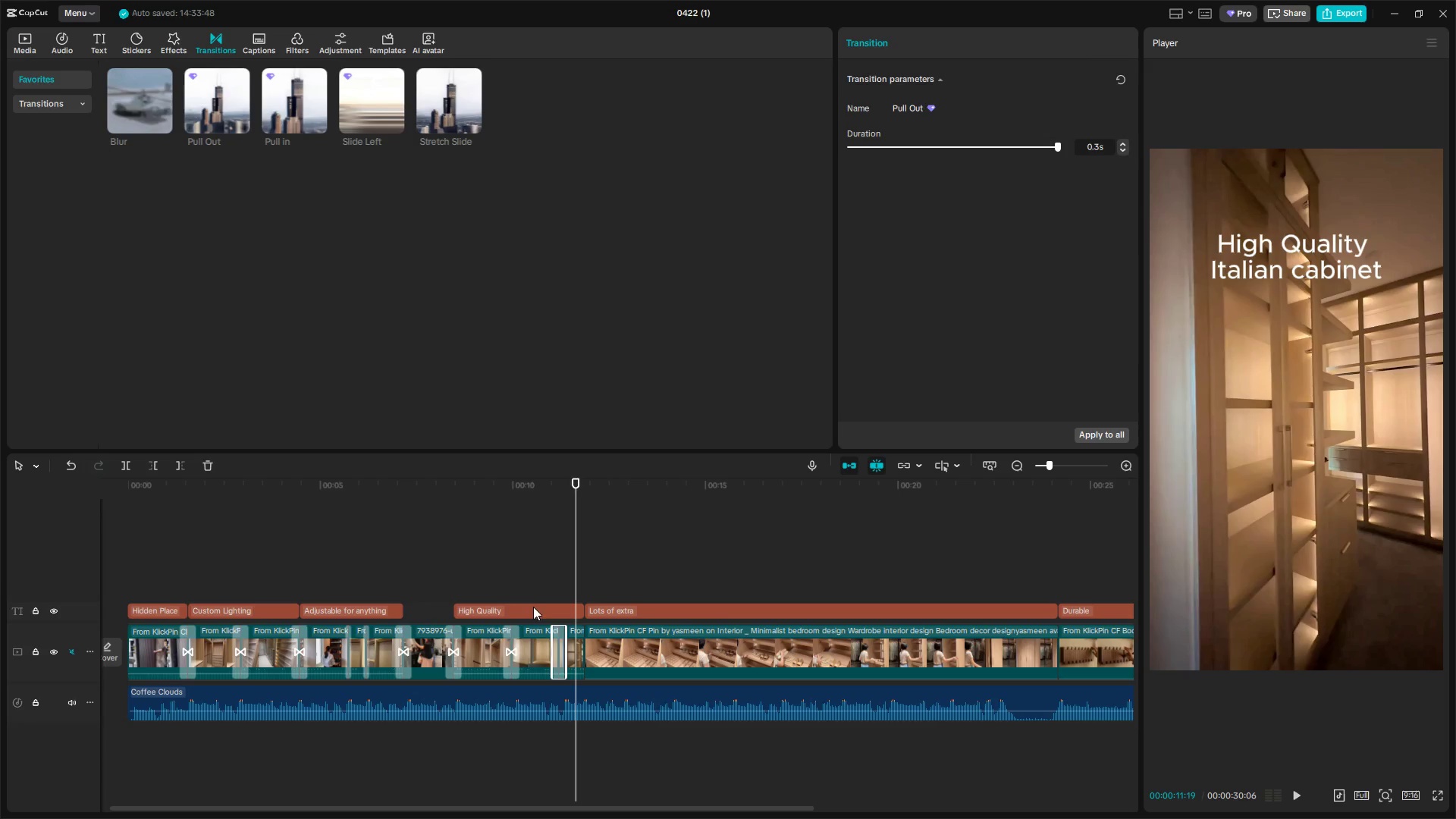 
left_click([534, 592])
 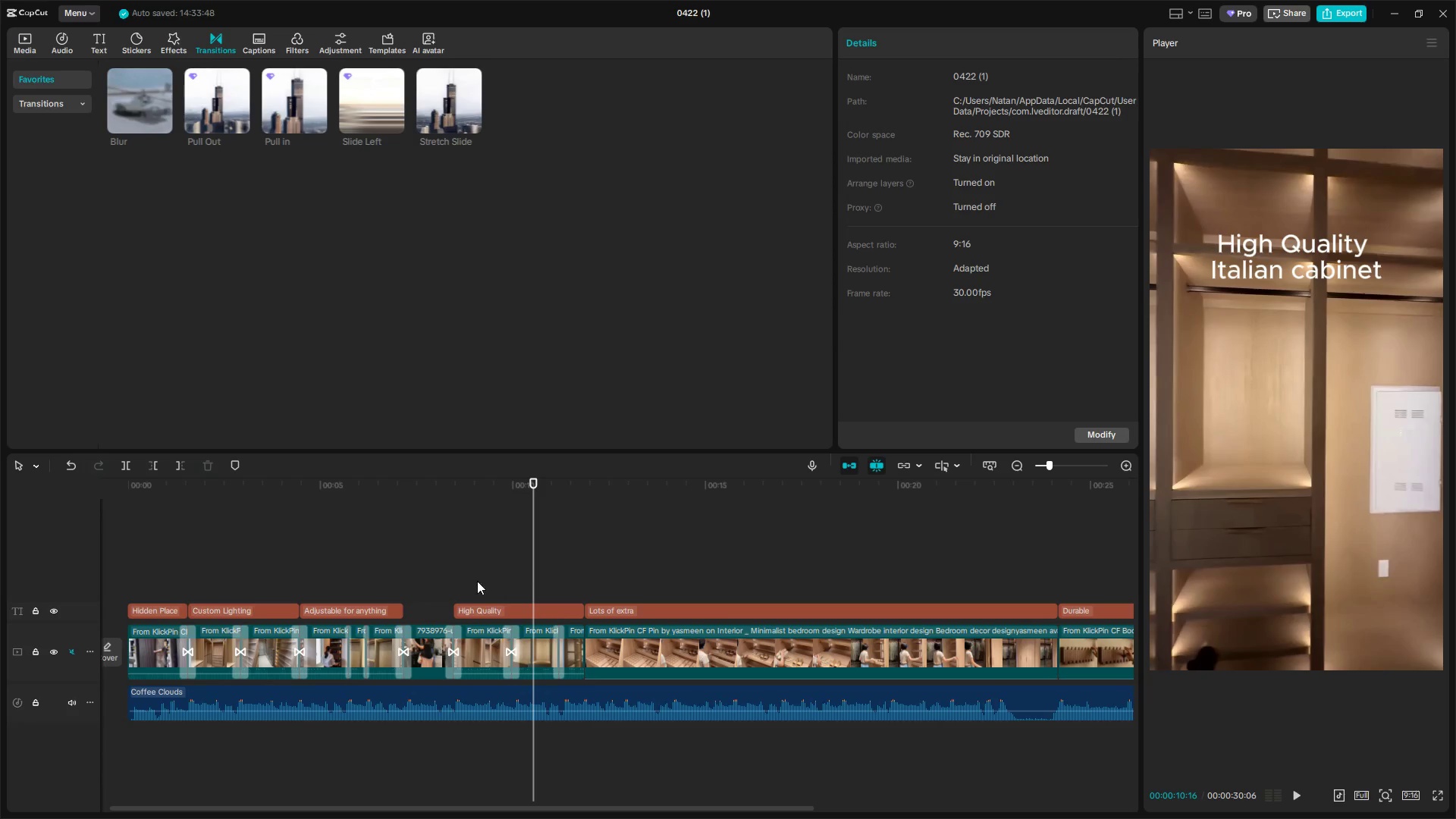 
key(Space)
 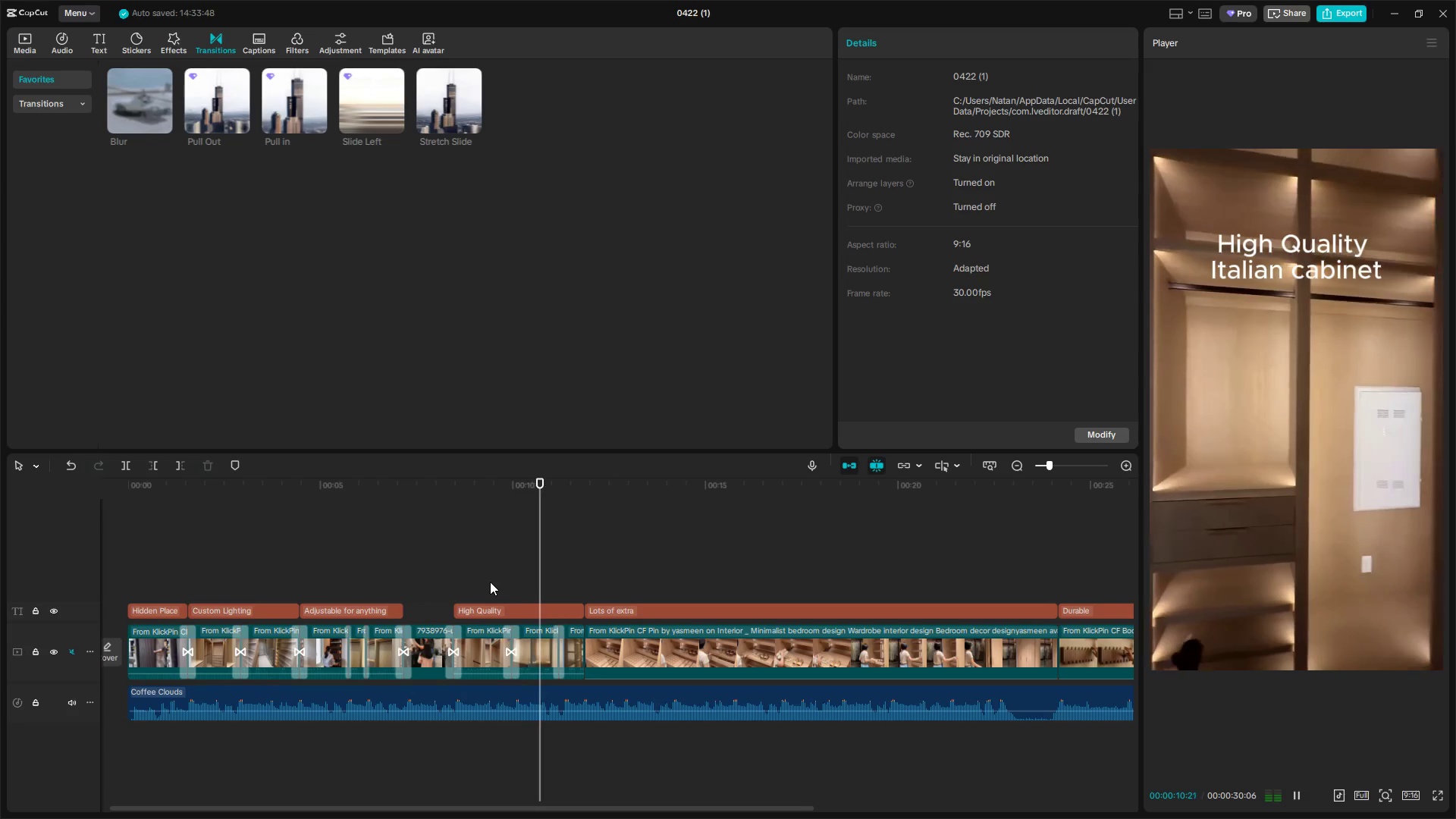 
triple_click([488, 581])
 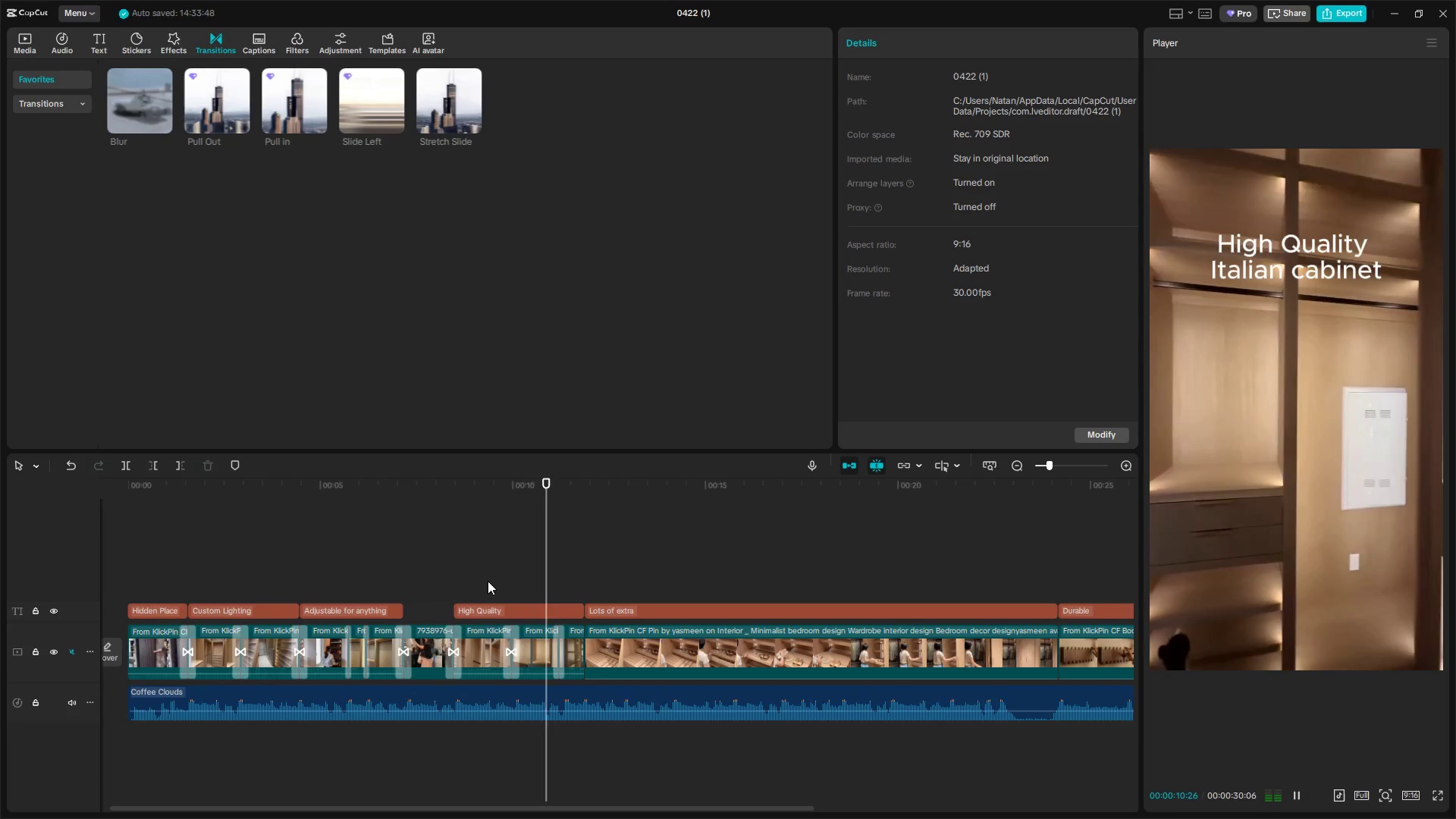 
key(Space)
 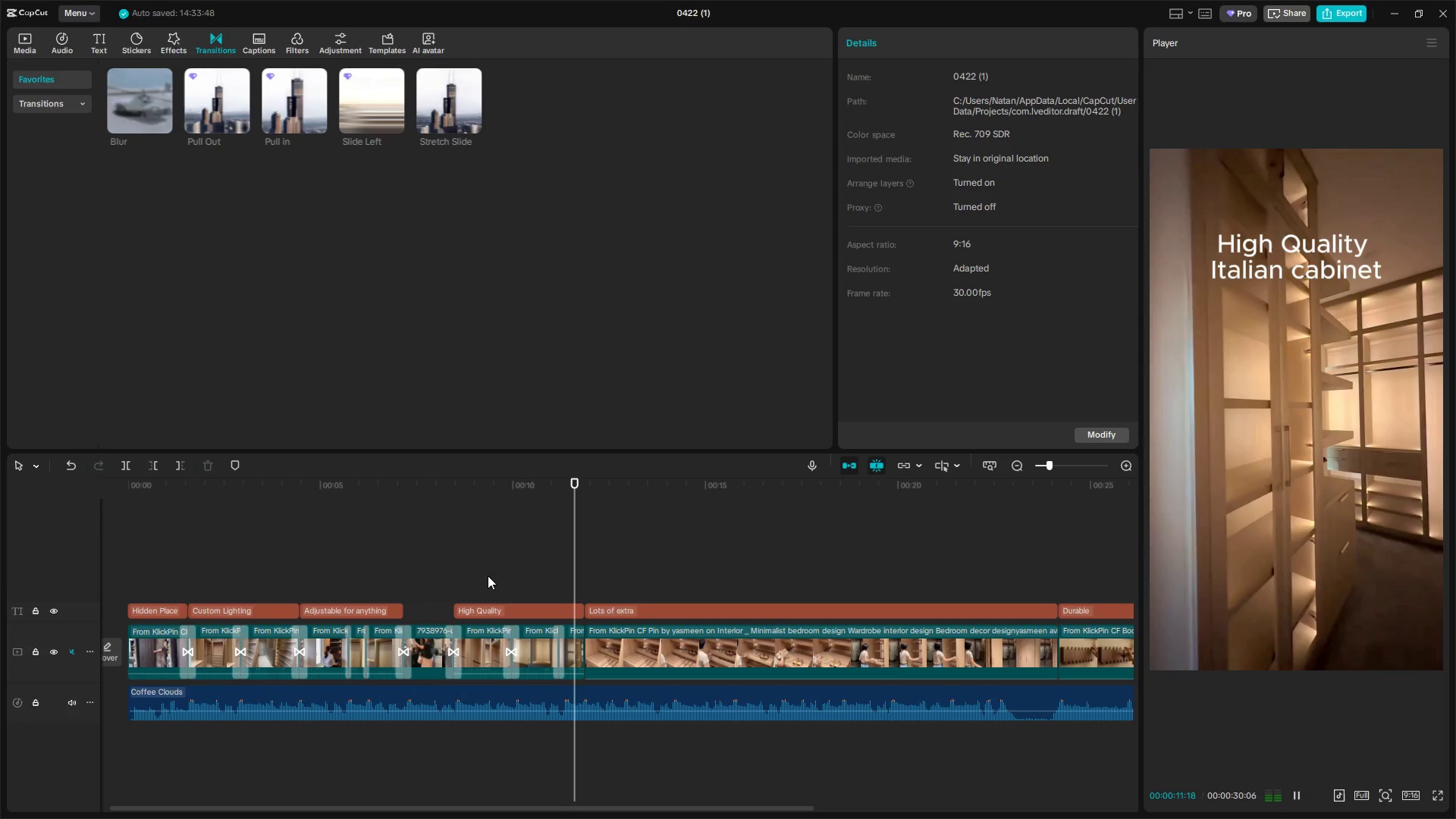 
key(Space)
 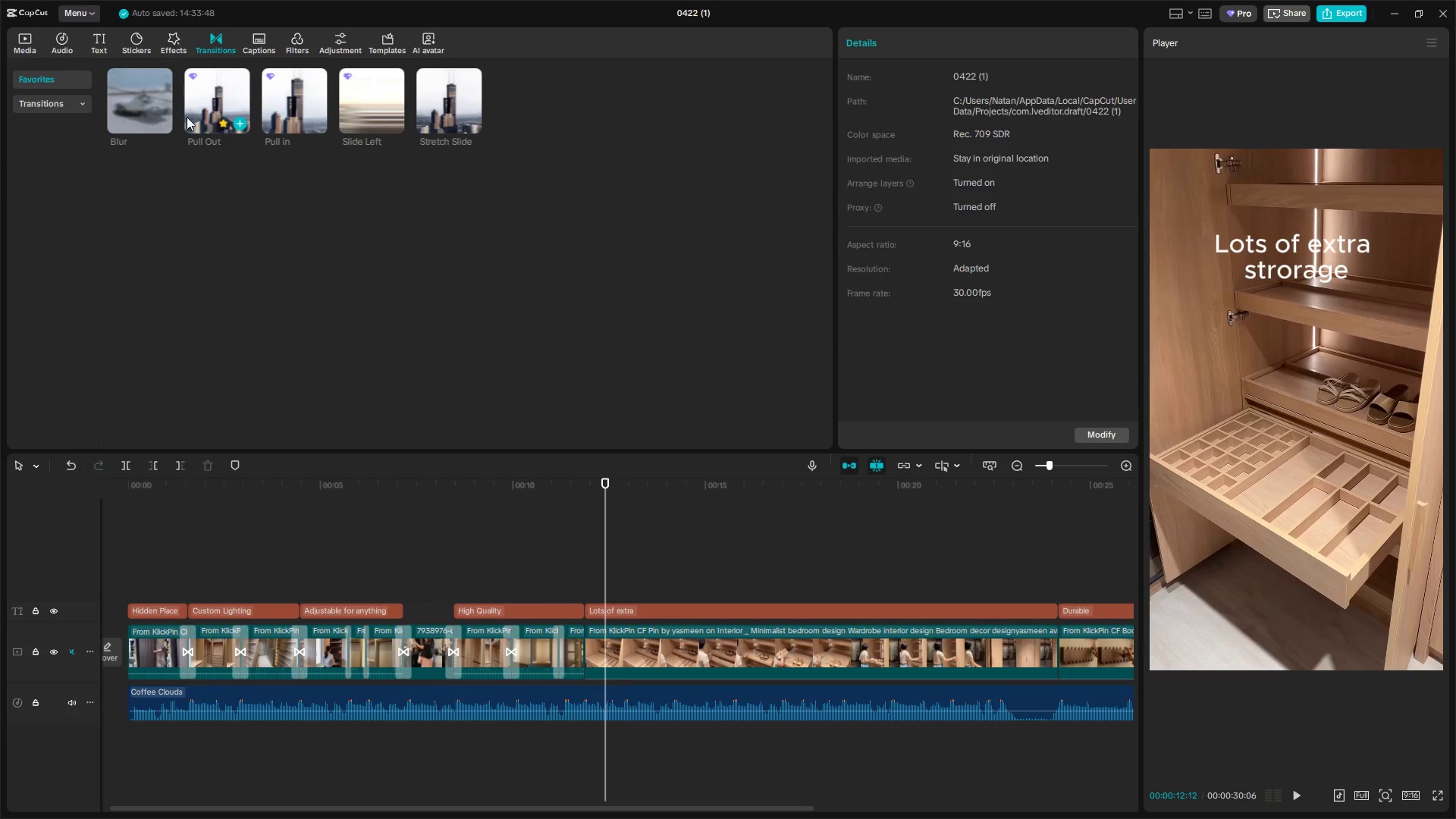 
left_click_drag(start_coordinate=[162, 106], to_coordinate=[583, 658])
 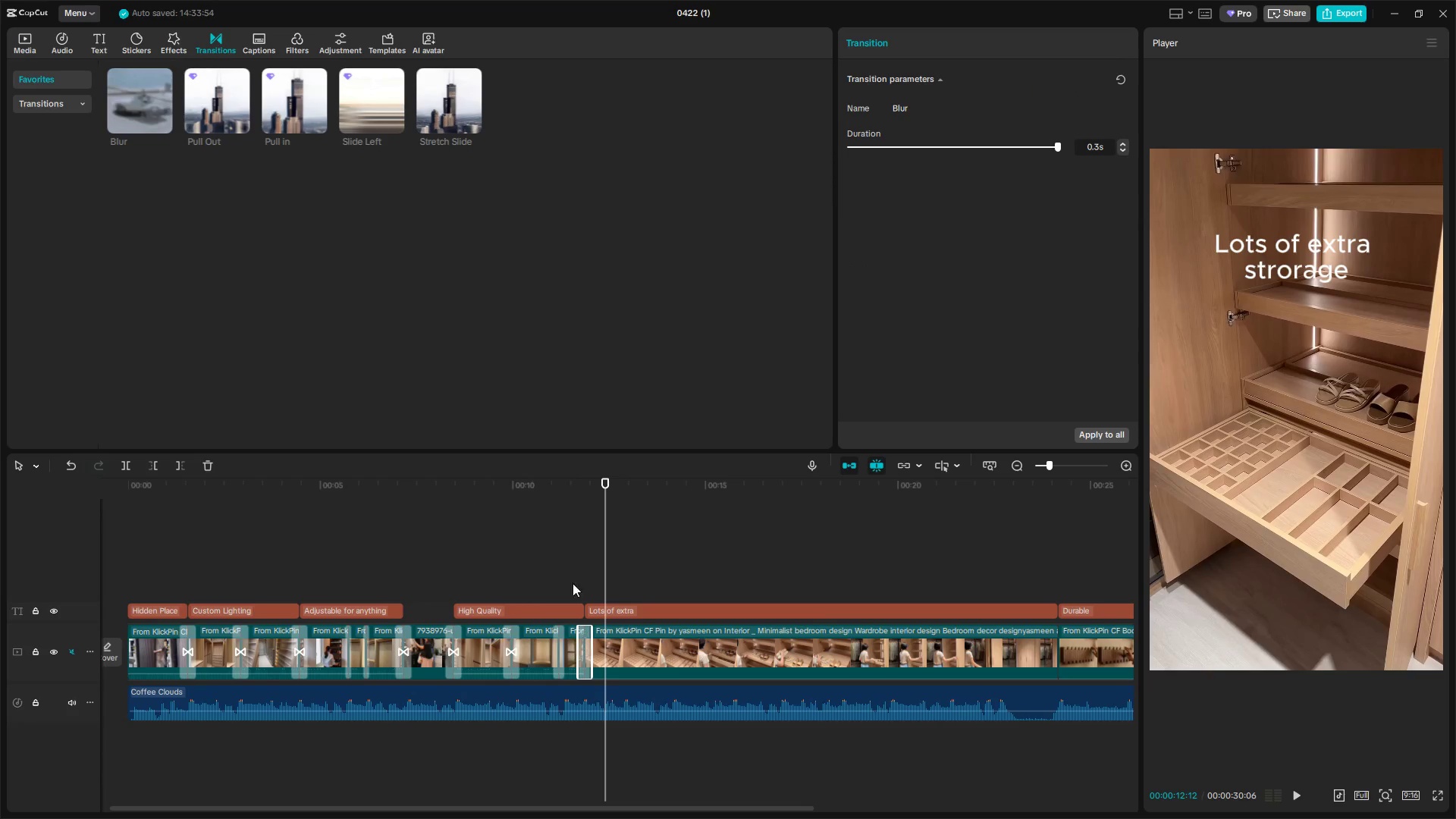 
left_click([566, 574])
 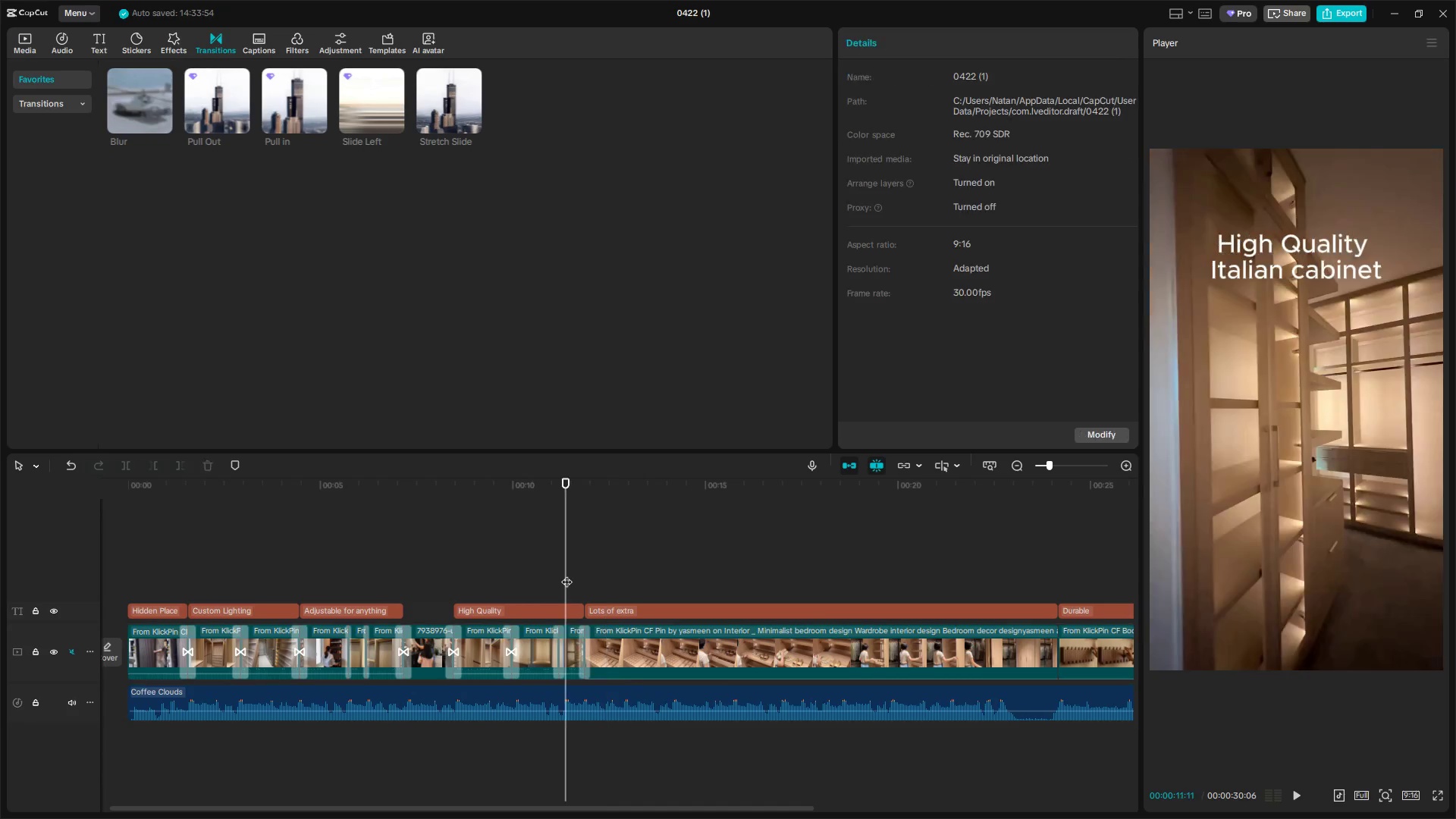 
key(Space)
 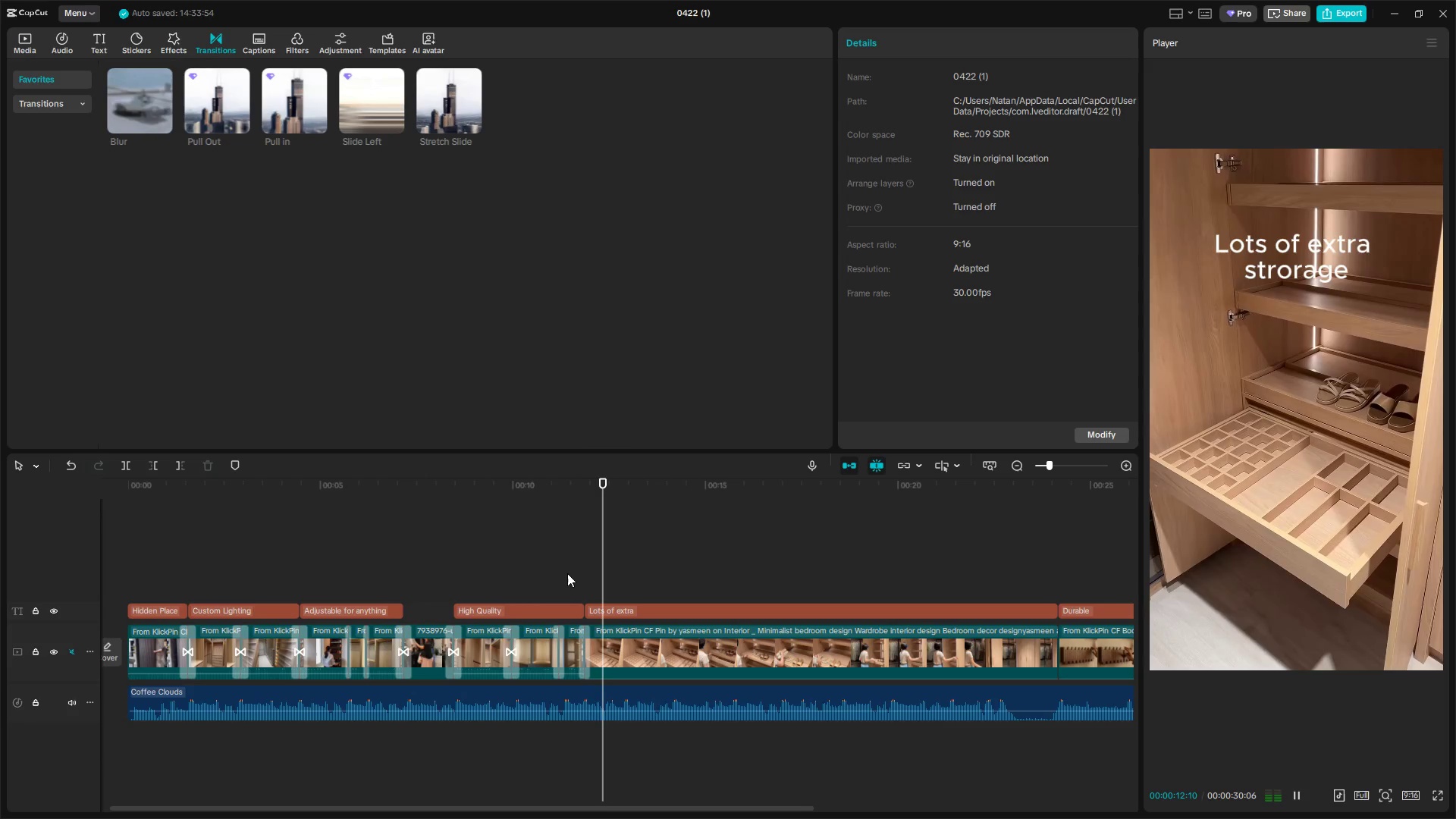 
hold_key(key=ControlLeft, duration=0.84)
scroll: coordinate [684, 629], scroll_direction: down, amount: 3.0
 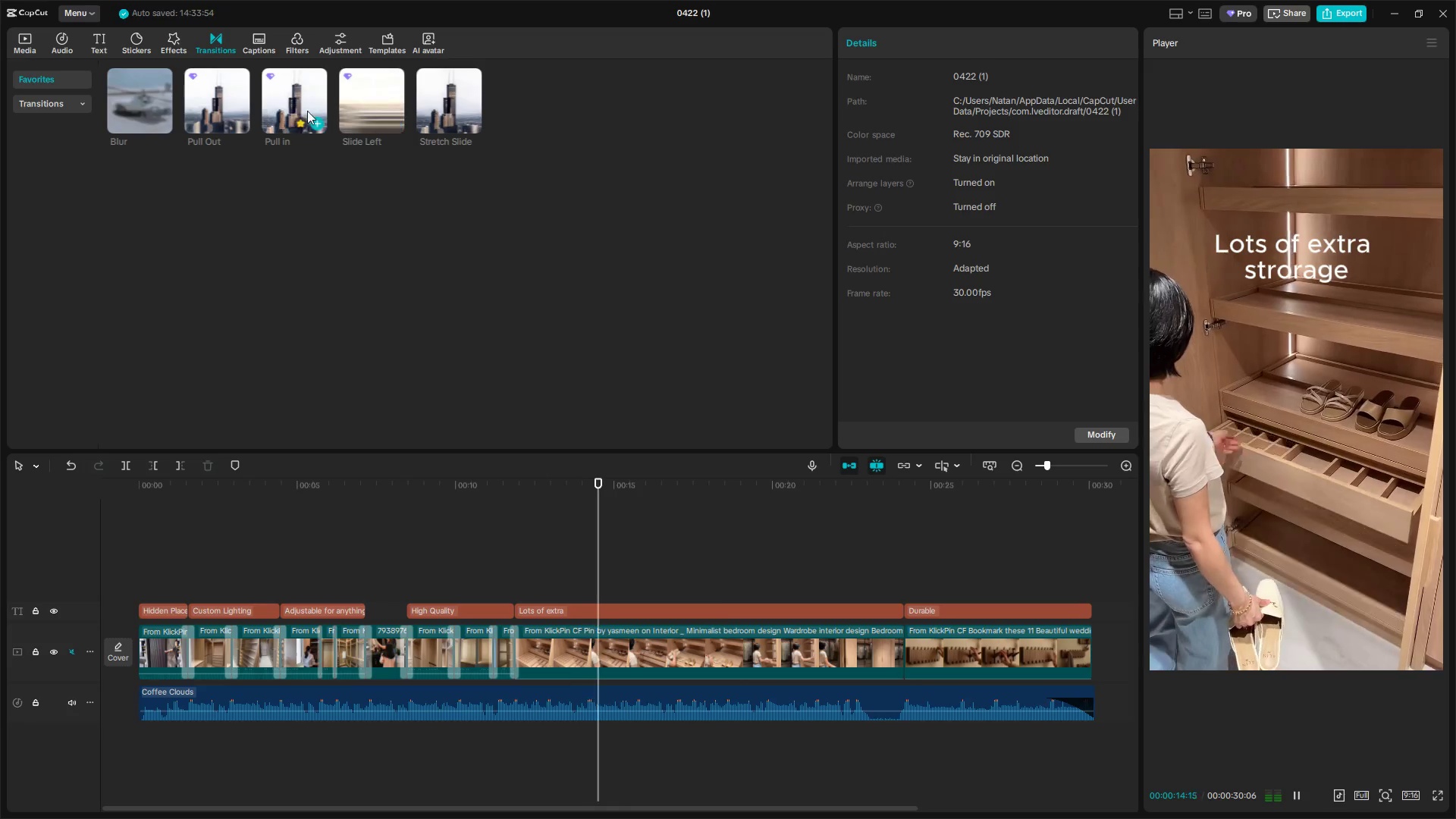 
left_click_drag(start_coordinate=[151, 106], to_coordinate=[905, 651])
 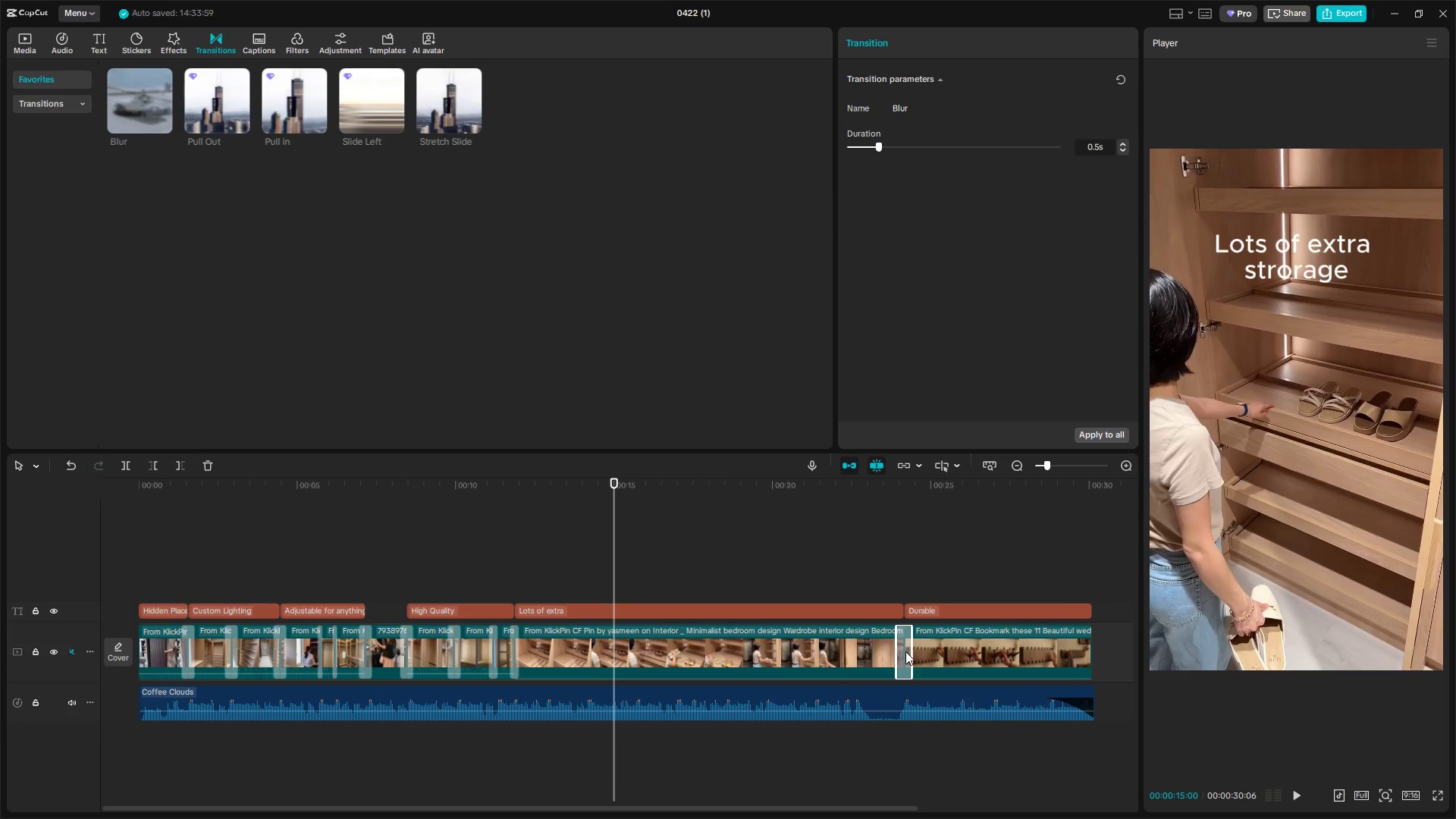 
key(Space)
 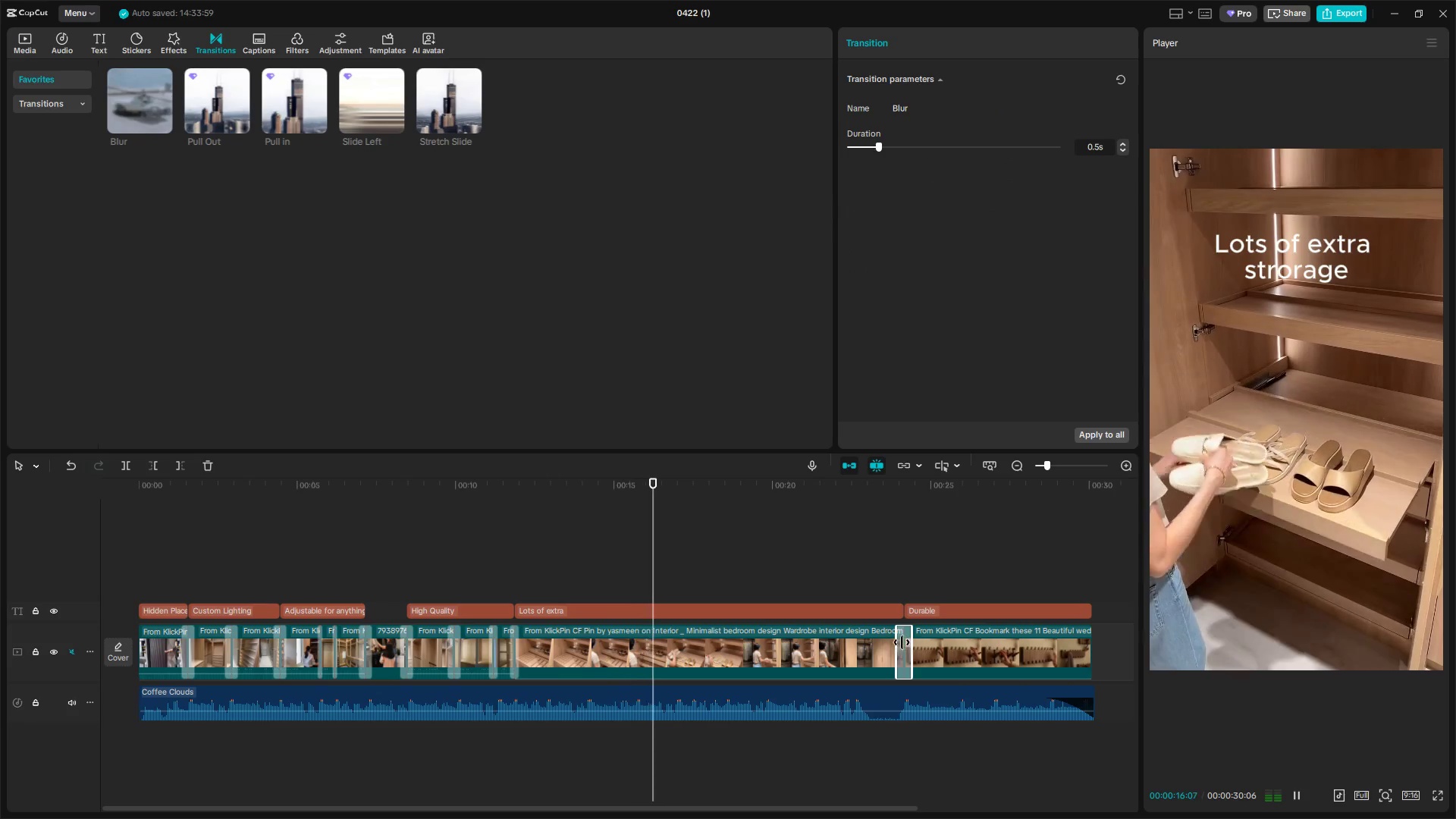 
left_click([882, 585])
 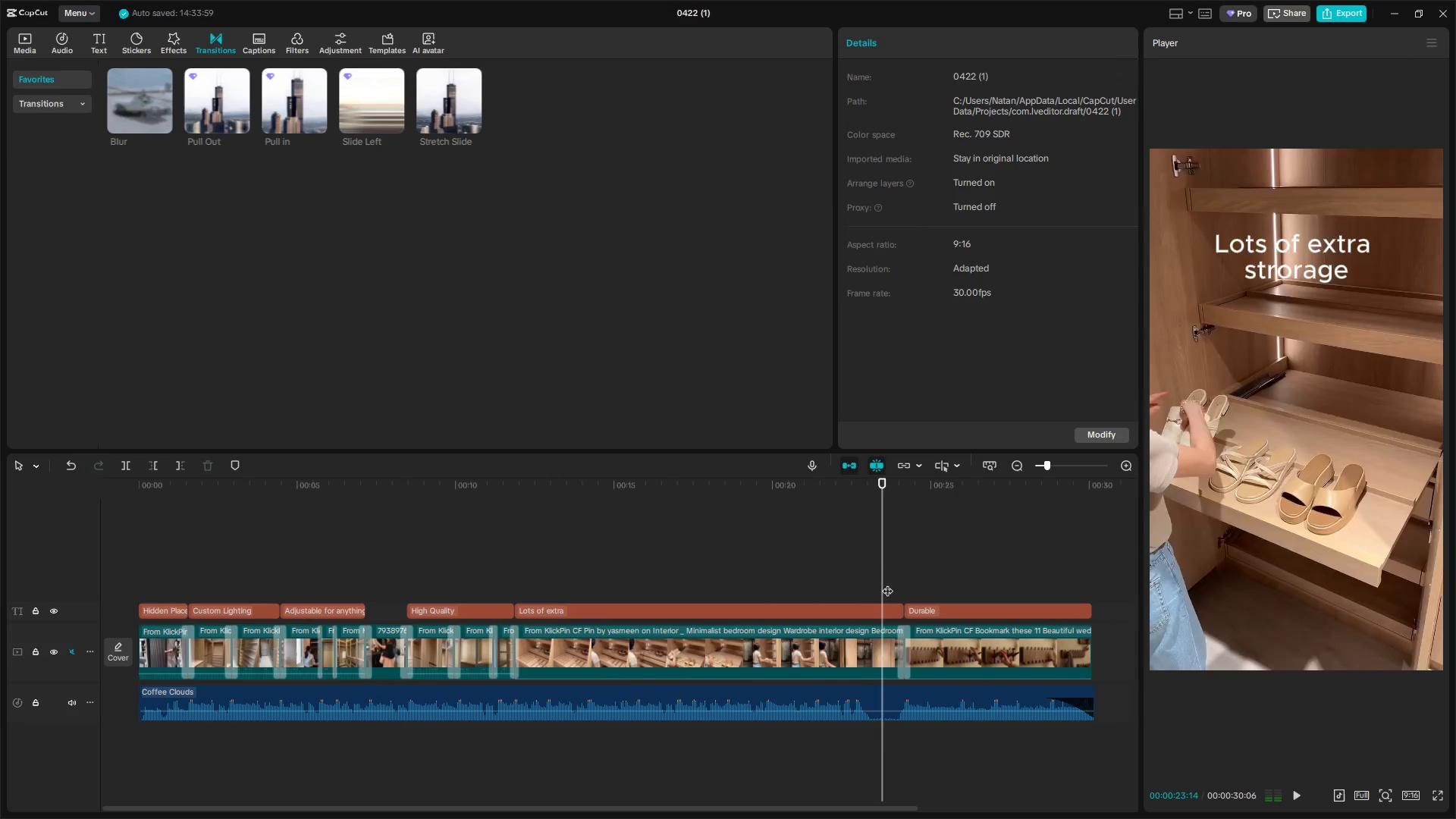 
key(Space)
 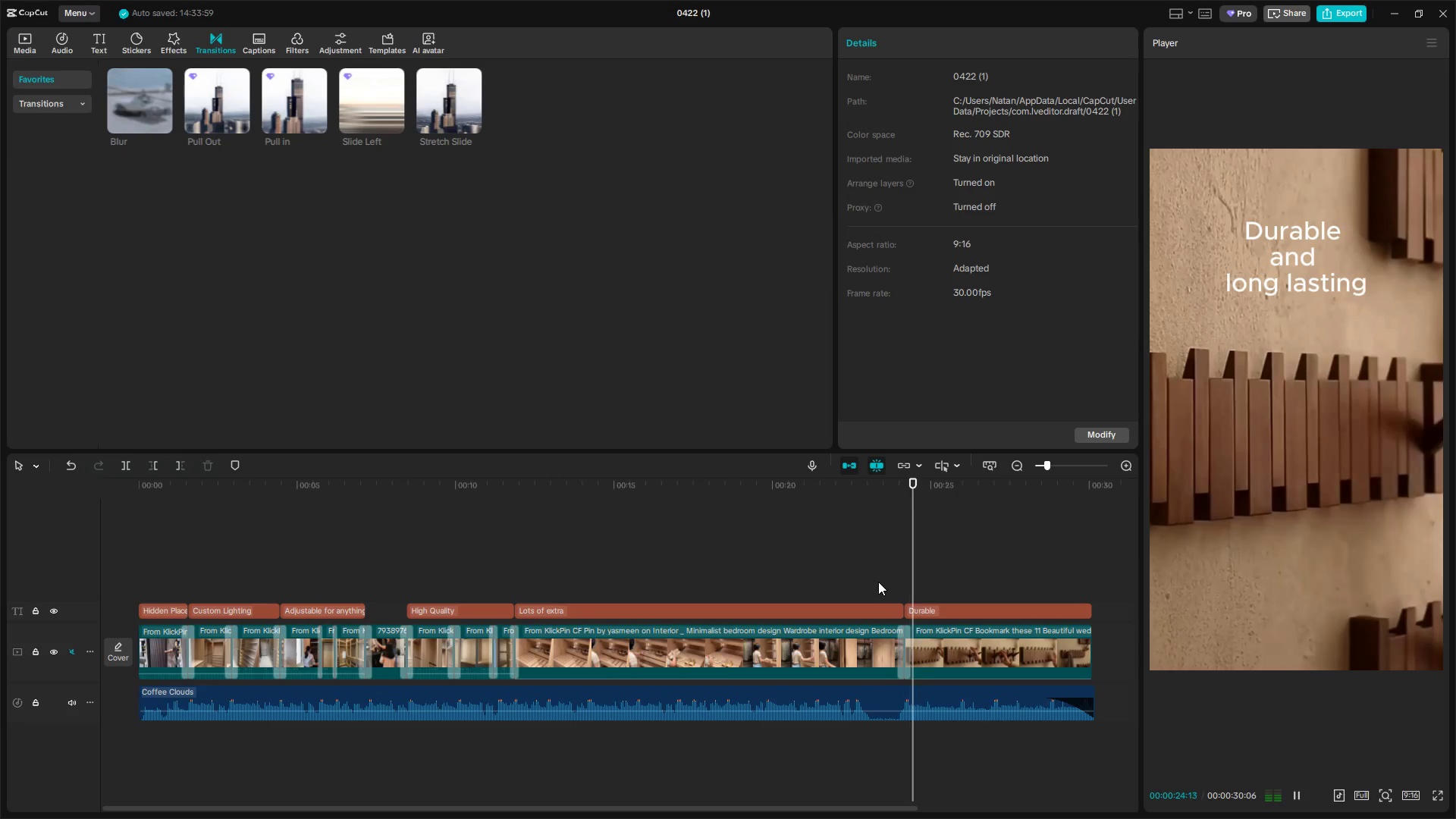 
hold_key(key=ControlLeft, duration=1.33)
scroll: coordinate [811, 654], scroll_direction: down, amount: 10.0
 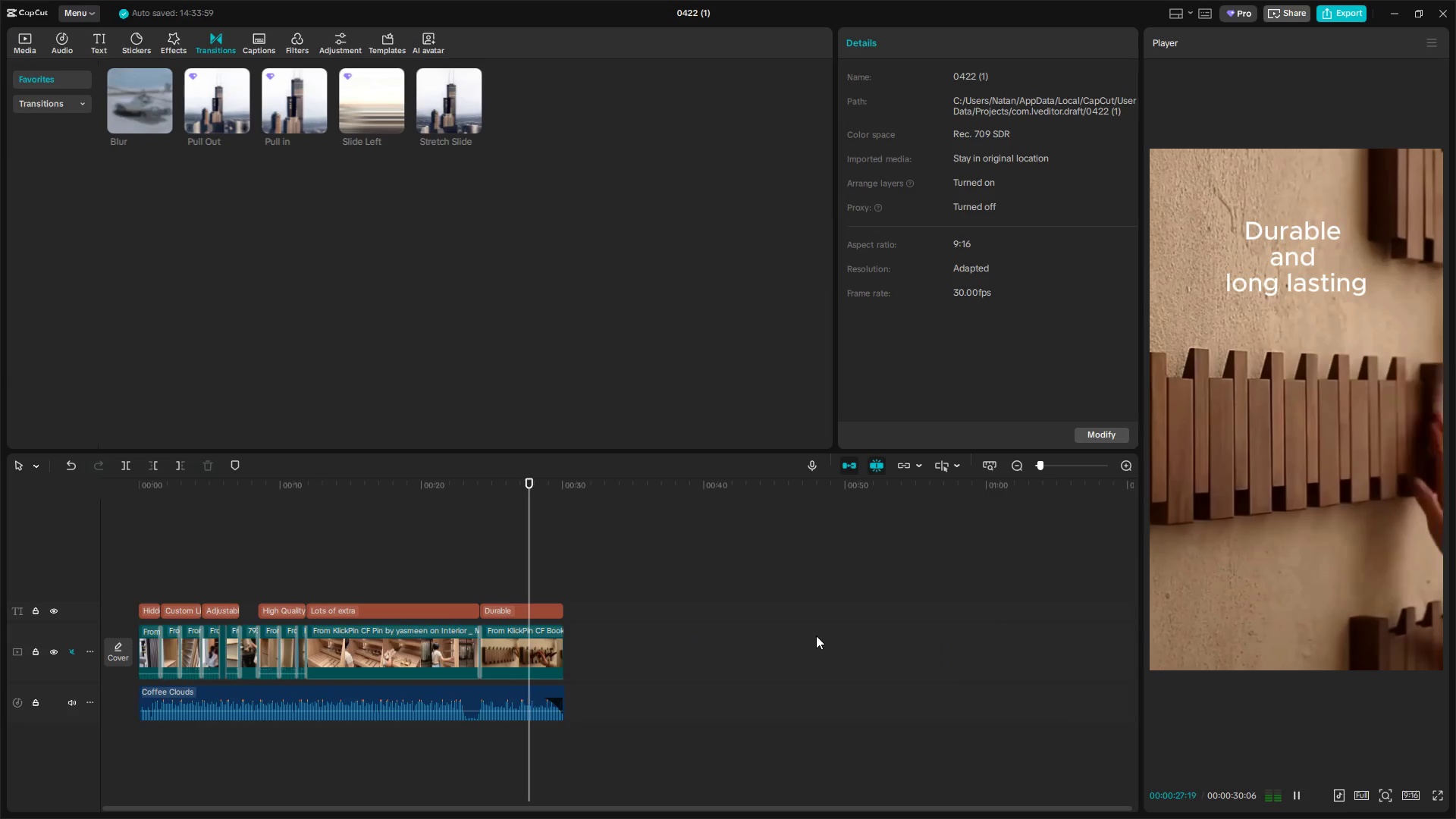 
key(Space)
 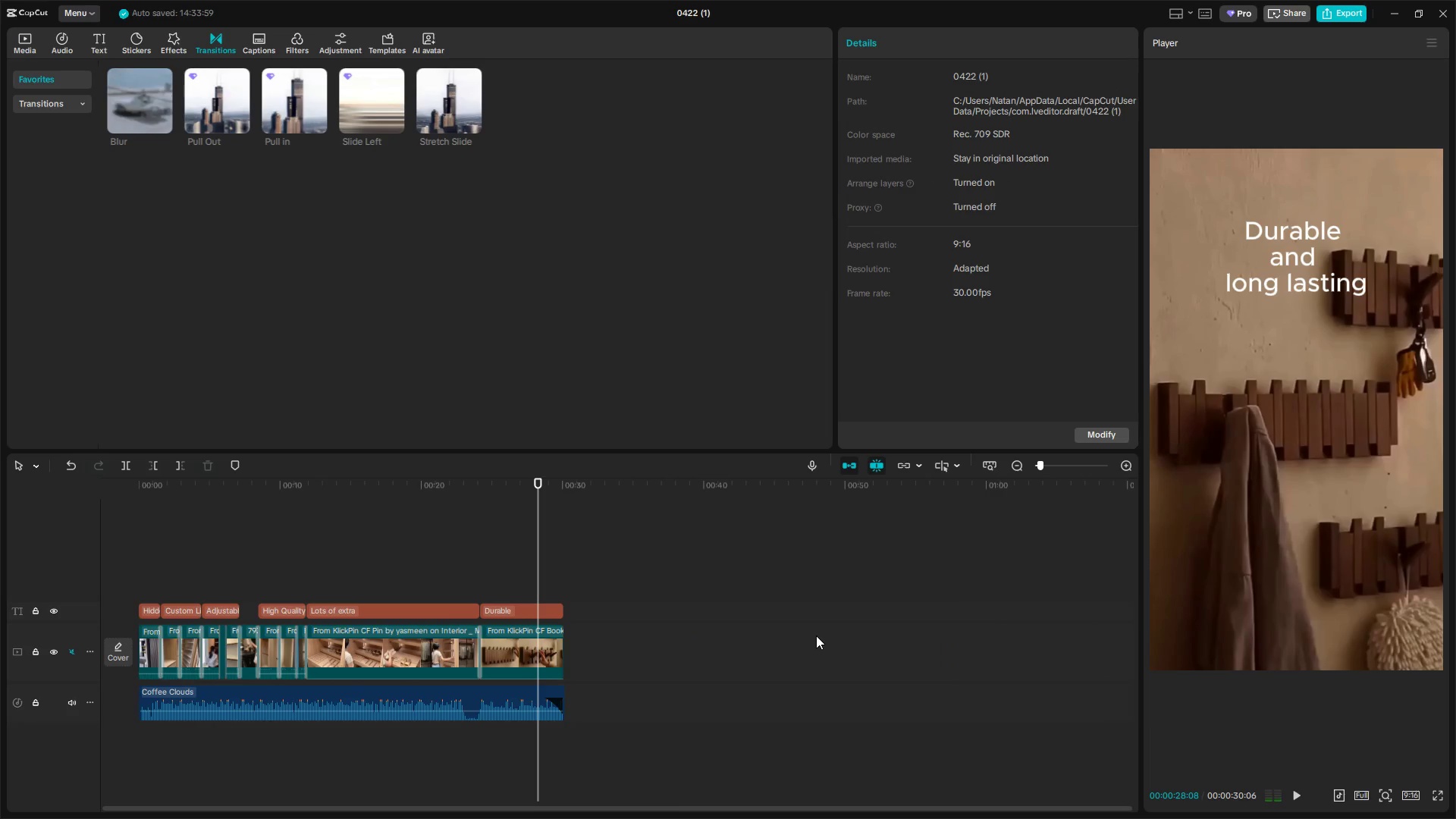 
key(Alt+AltLeft)
 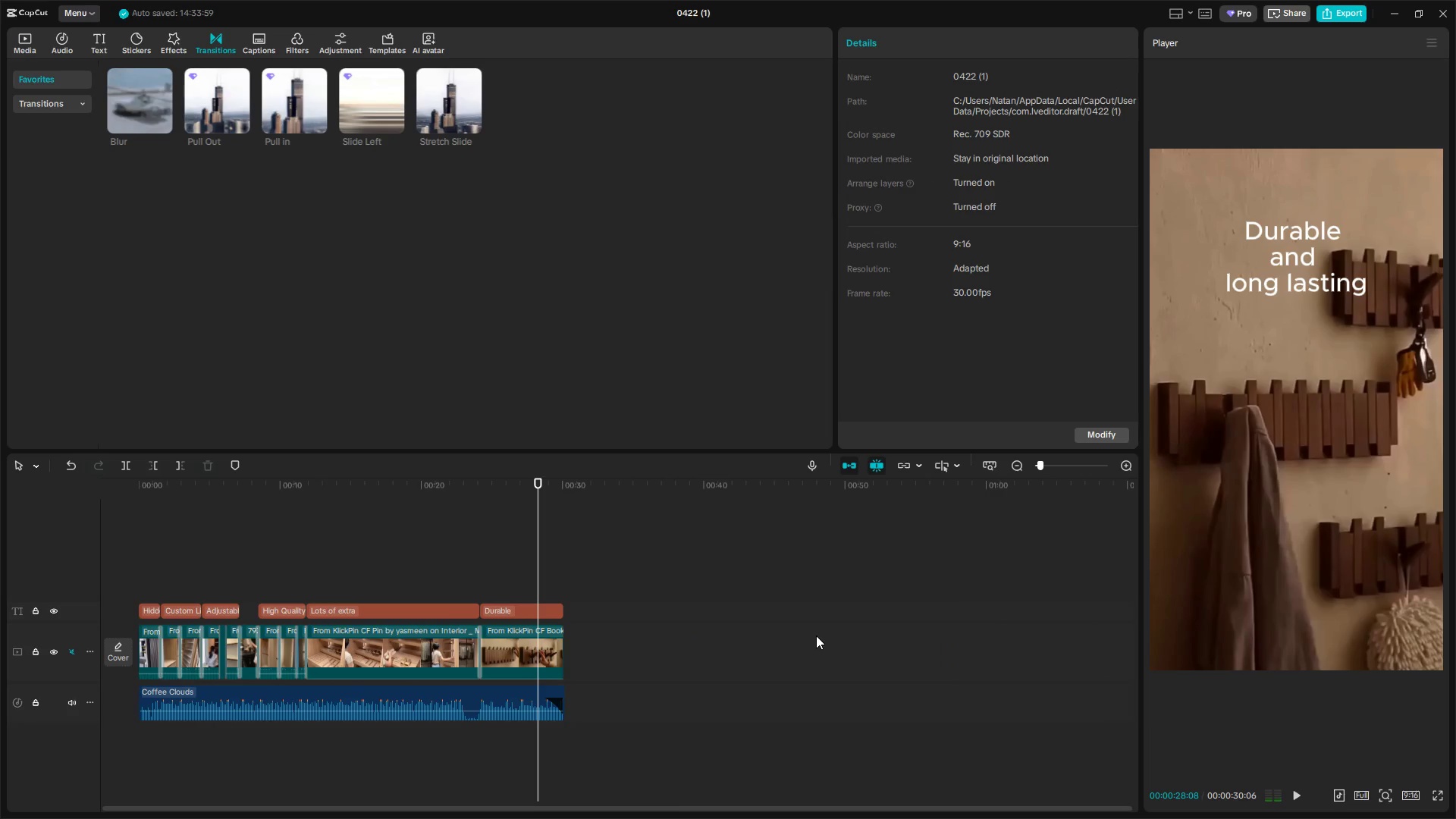 
key(Alt+Tab)